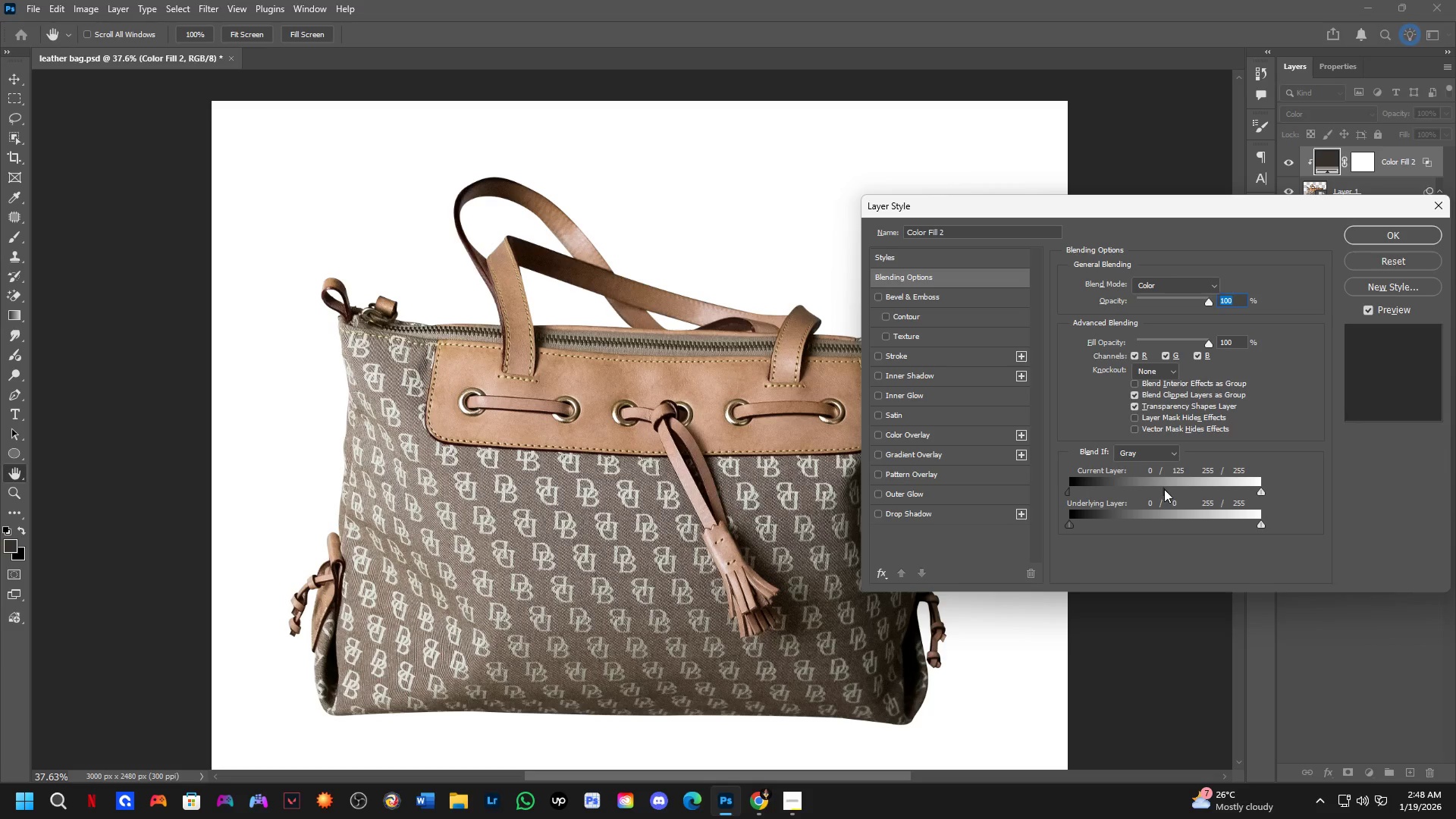 
key(Alt+AltLeft)
 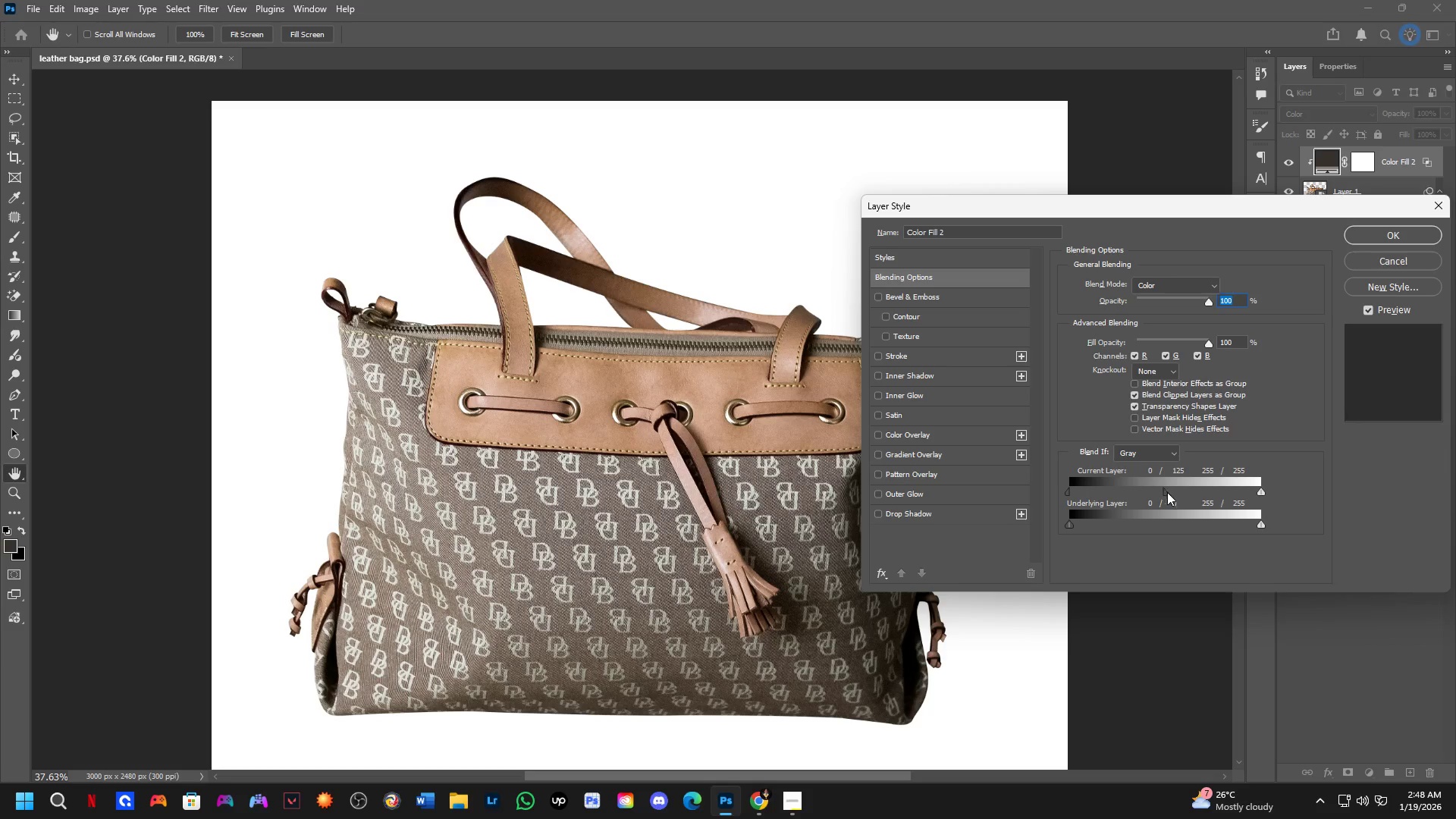 
key(Alt+AltLeft)
 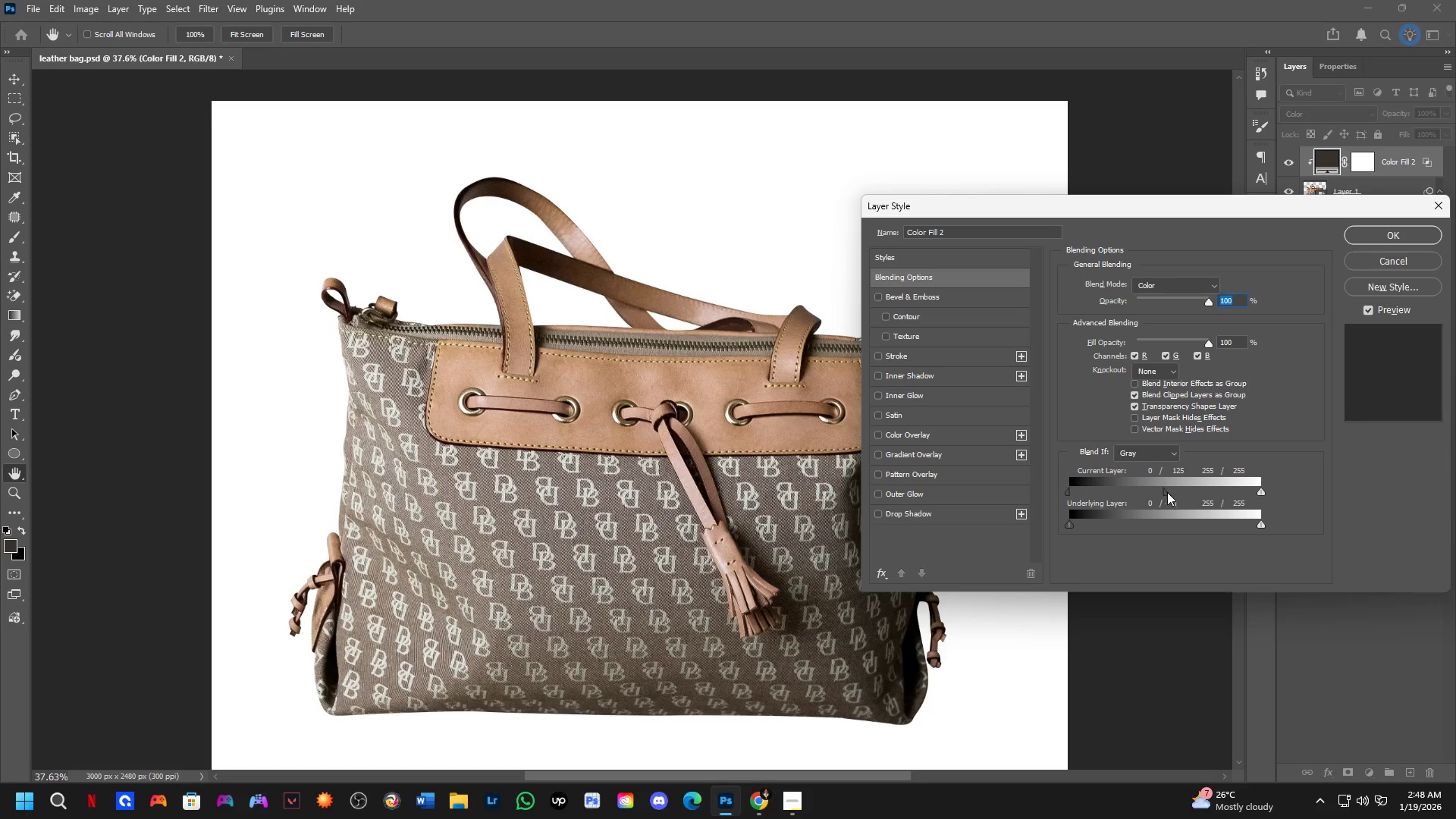 
key(Alt+AltLeft)
 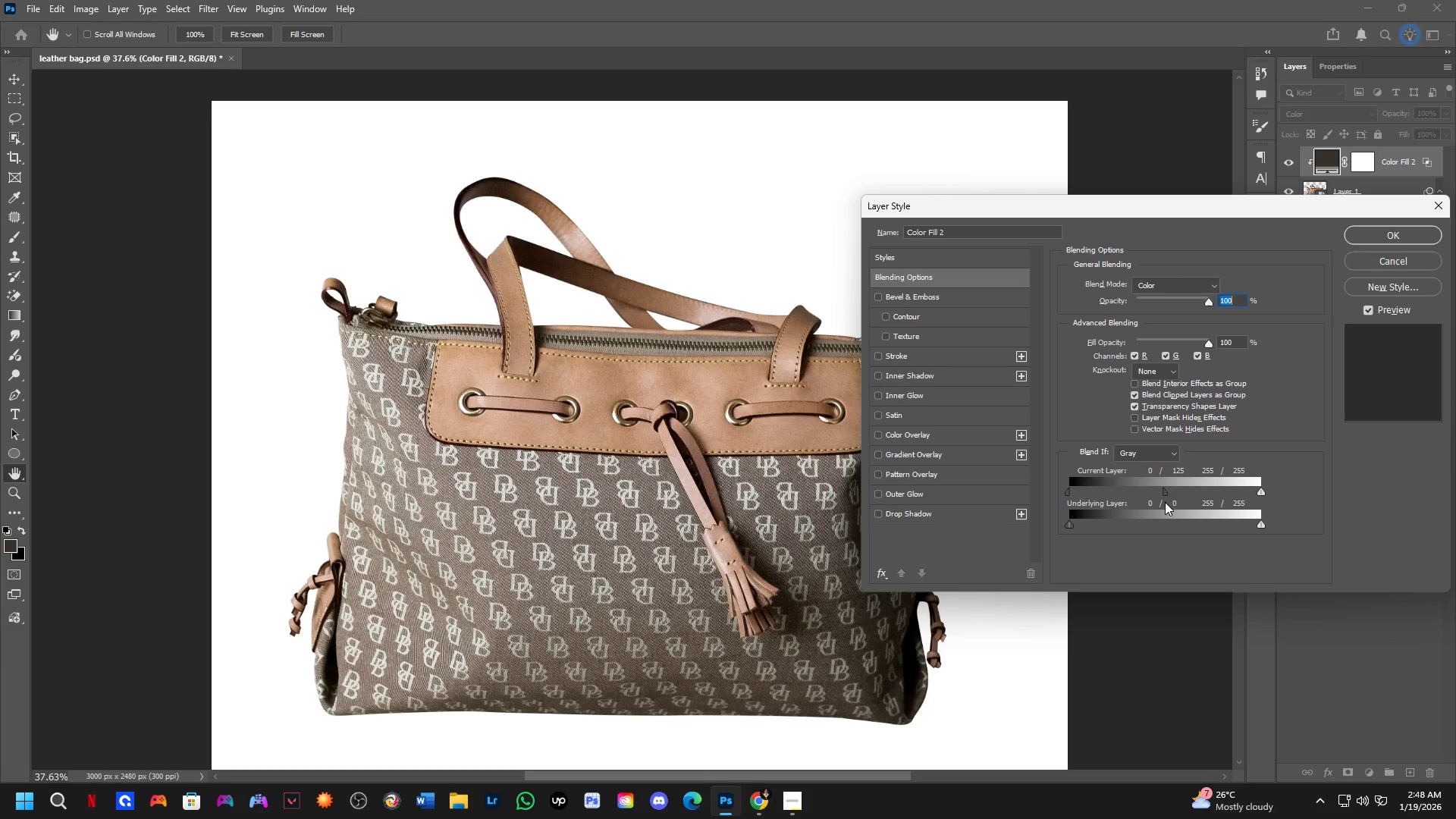 
key(Alt+Control+ControlLeft)
 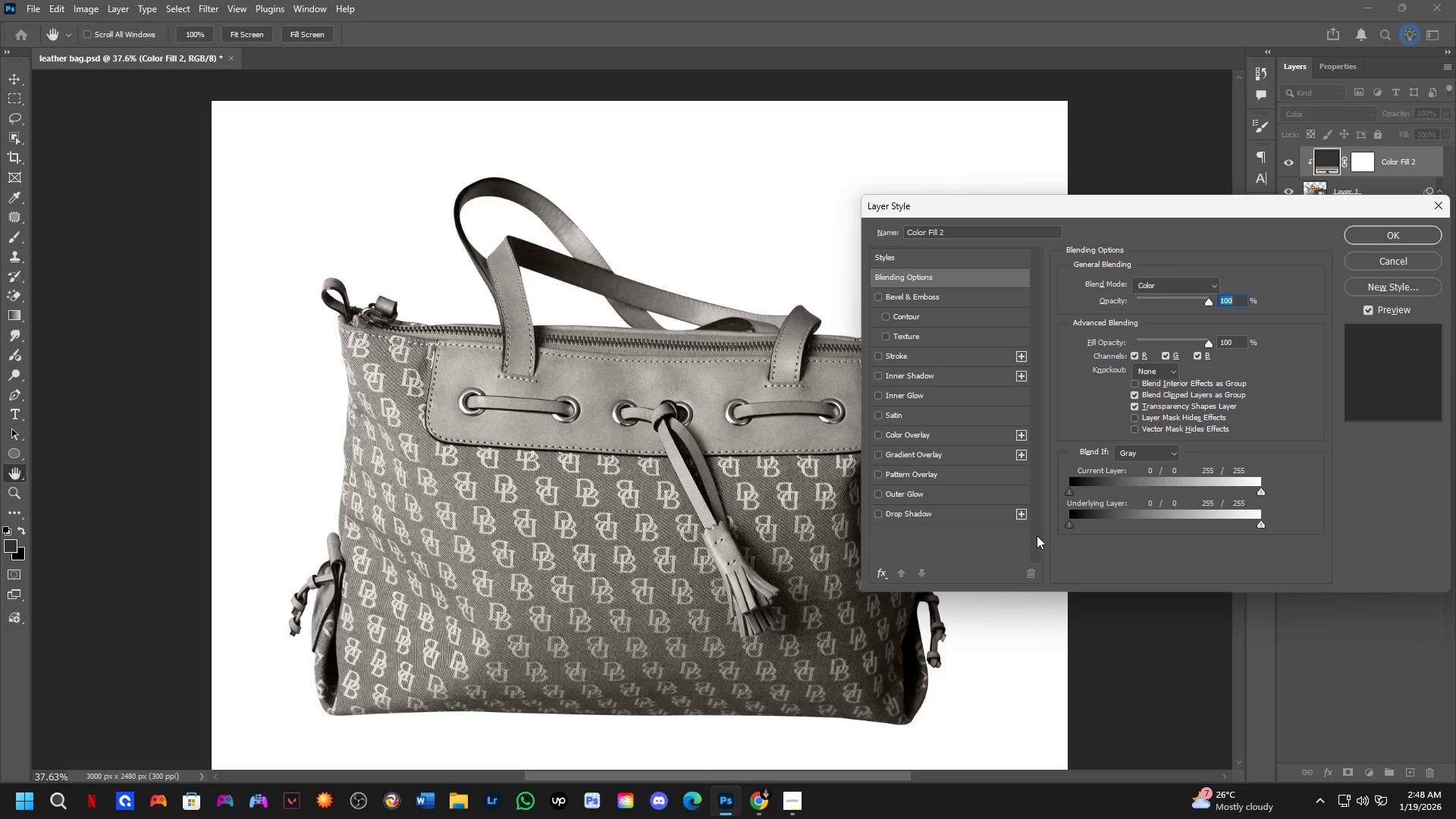 
key(Alt+Control+Z)
 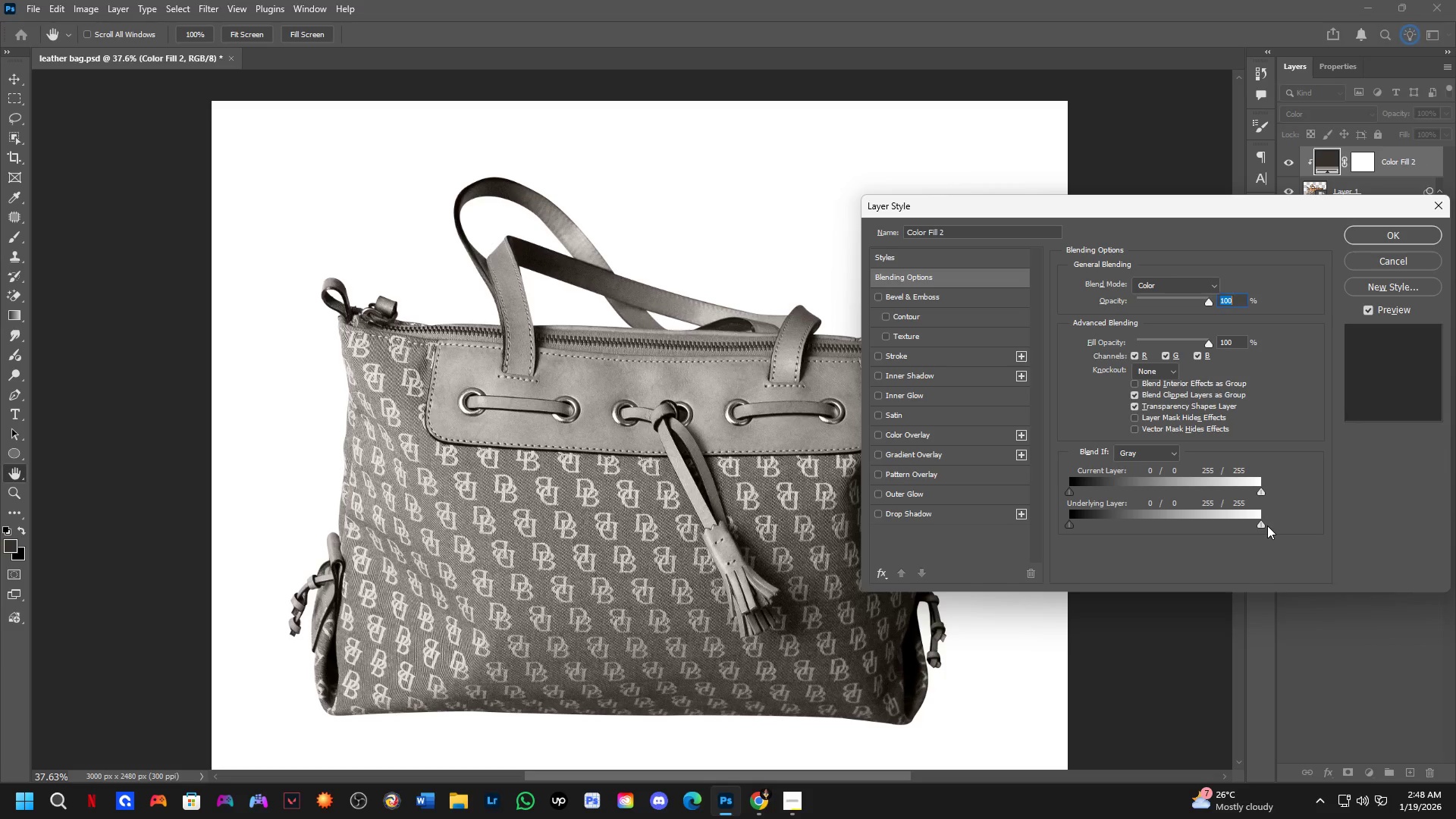 
left_click_drag(start_coordinate=[1260, 523], to_coordinate=[1291, 529])
 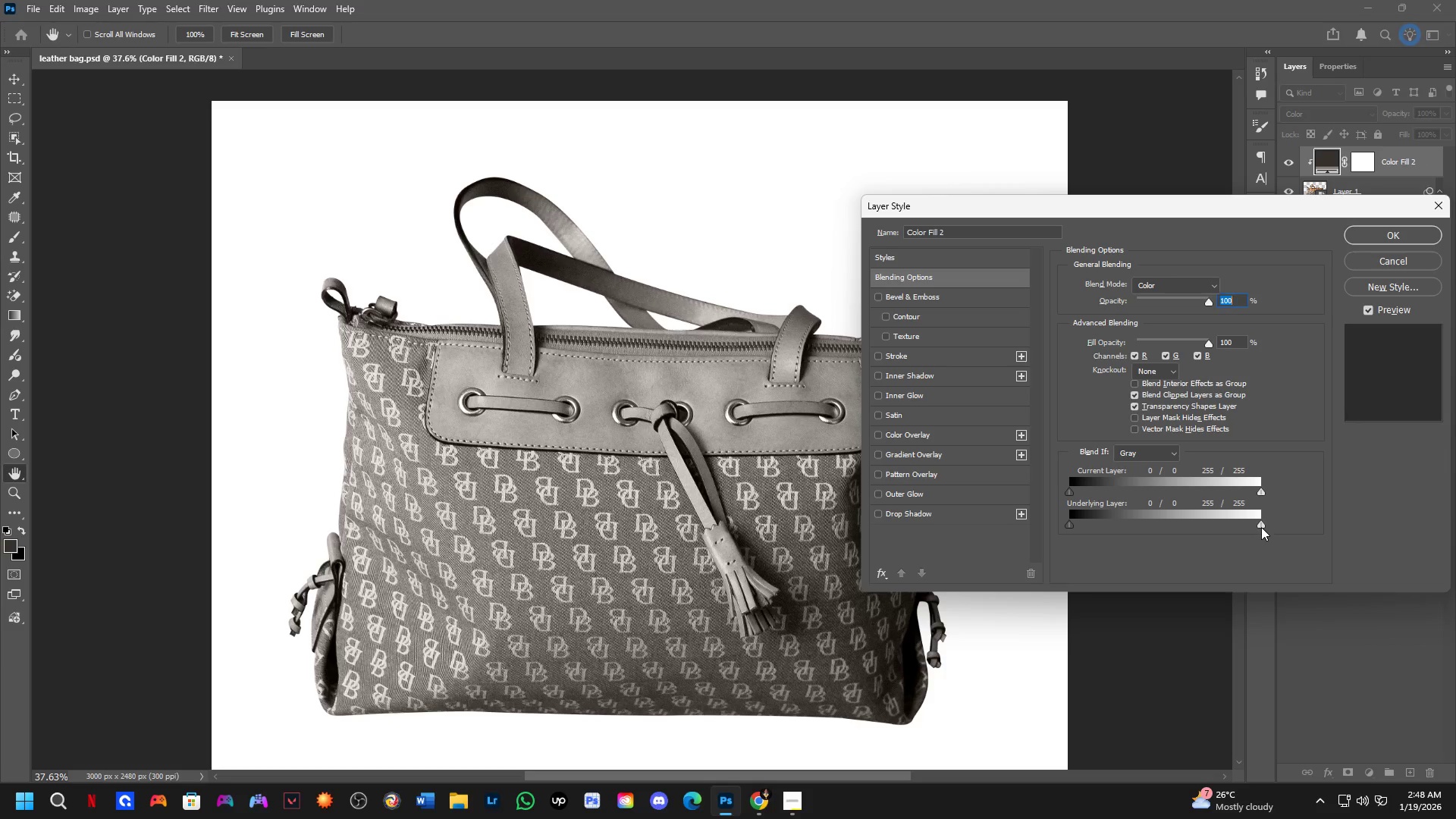 
hold_key(key=AltLeft, duration=1.5)
left_click_drag(start_coordinate=[1258, 527], to_coordinate=[977, 566])
 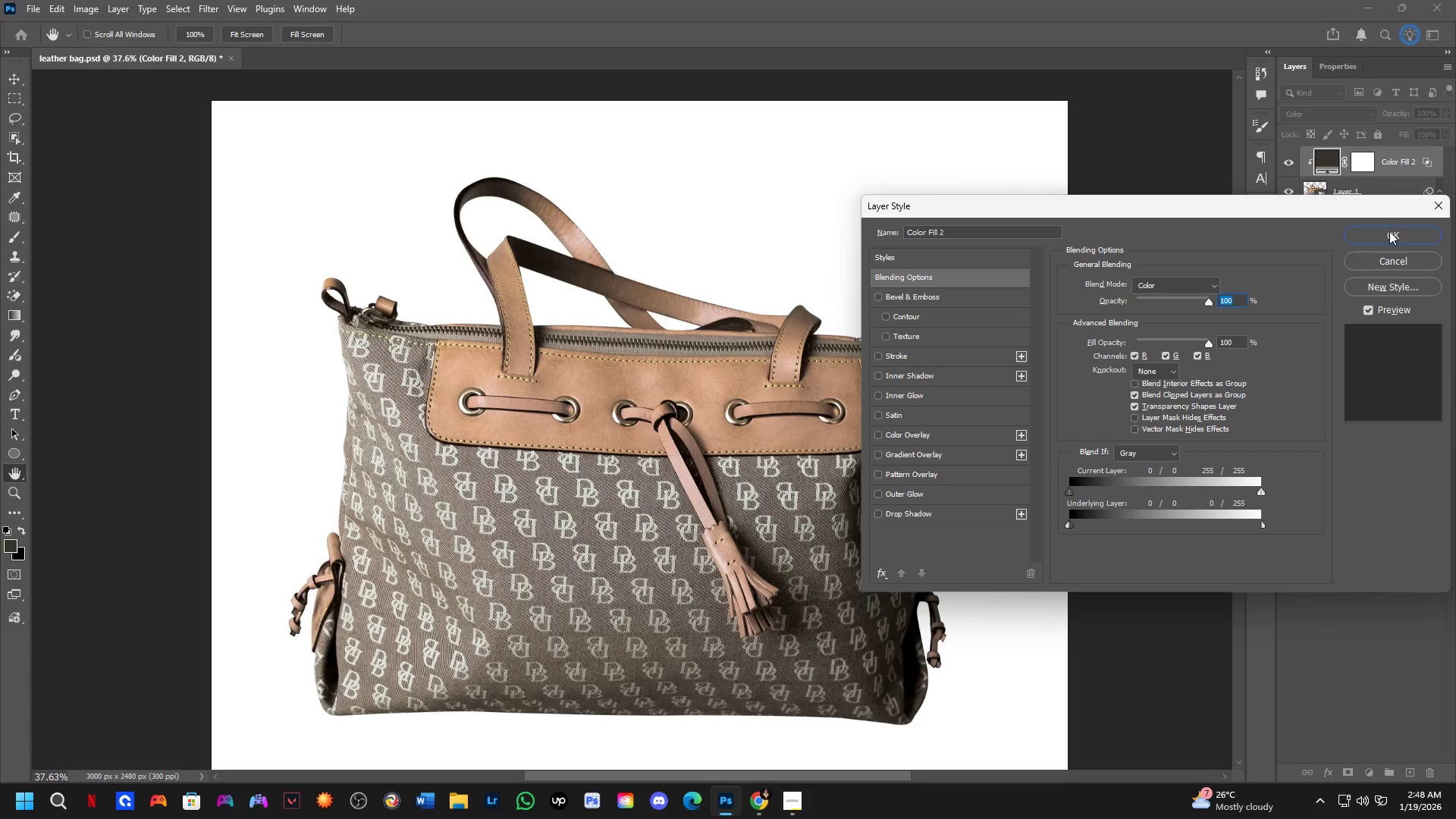 
hold_key(key=AltLeft, duration=1.51)
 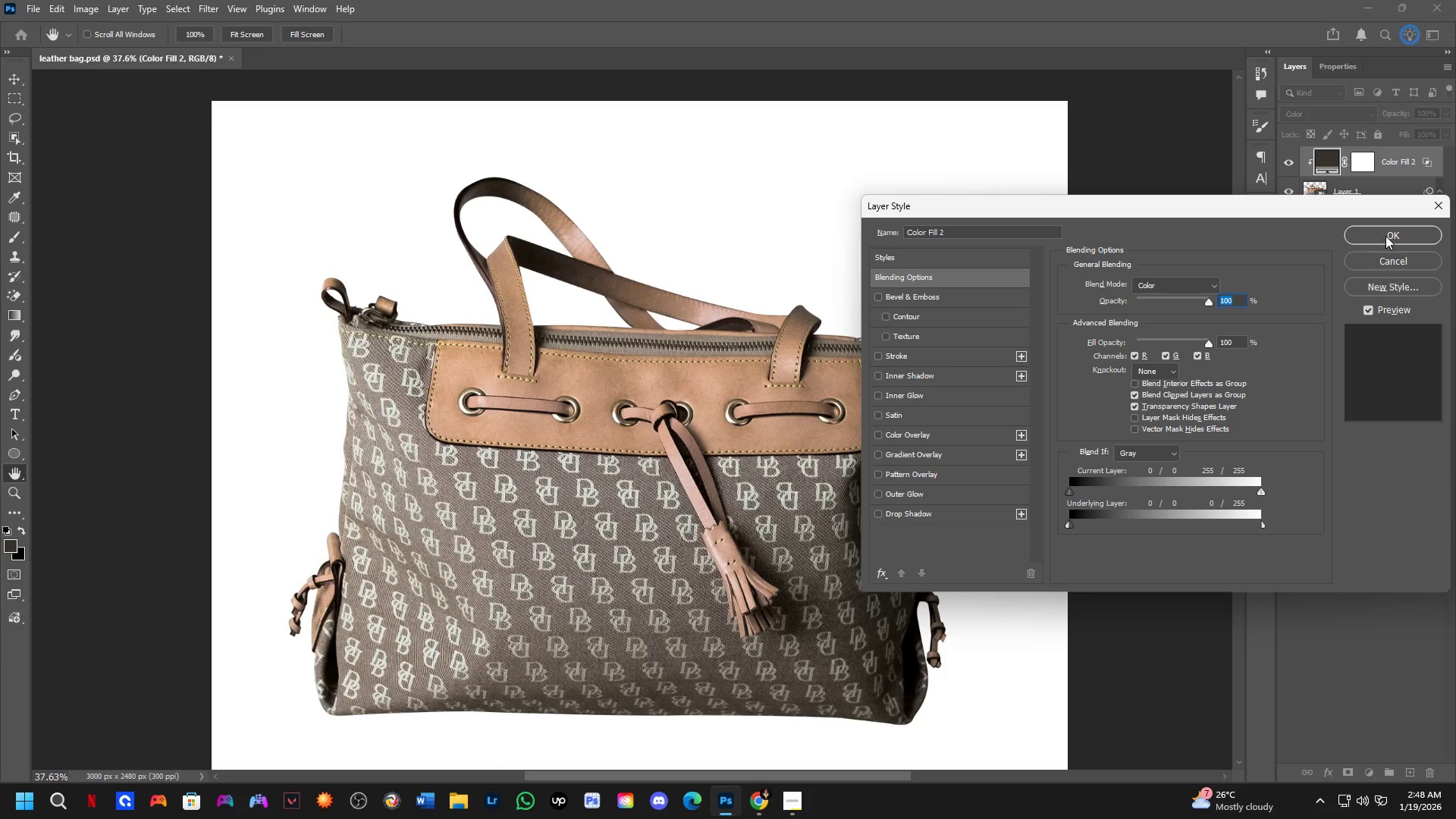 
hold_key(key=AltLeft, duration=0.33)
 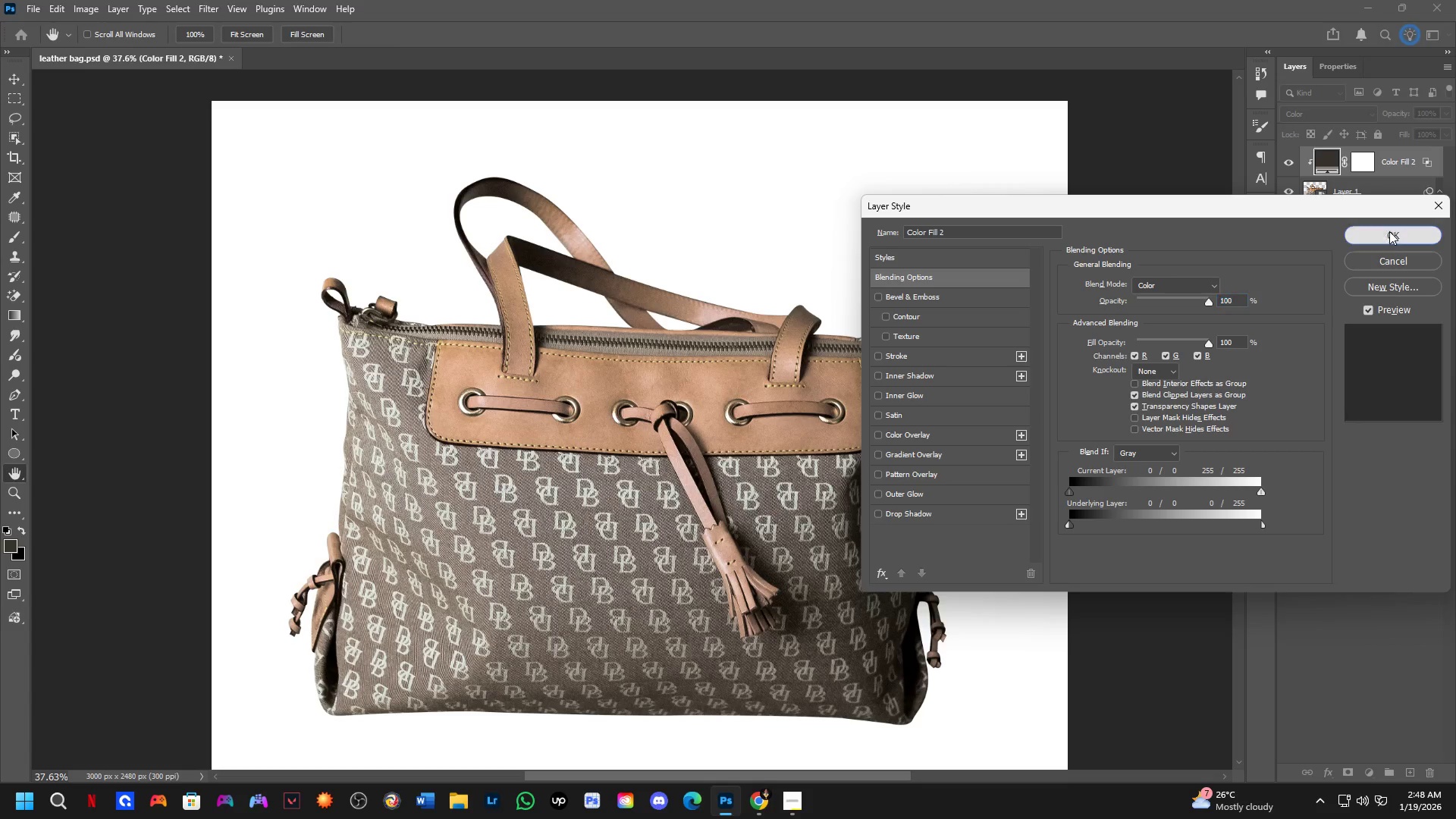 
hold_key(key=AltLeft, duration=9.77)
left_click([1389, 231])
 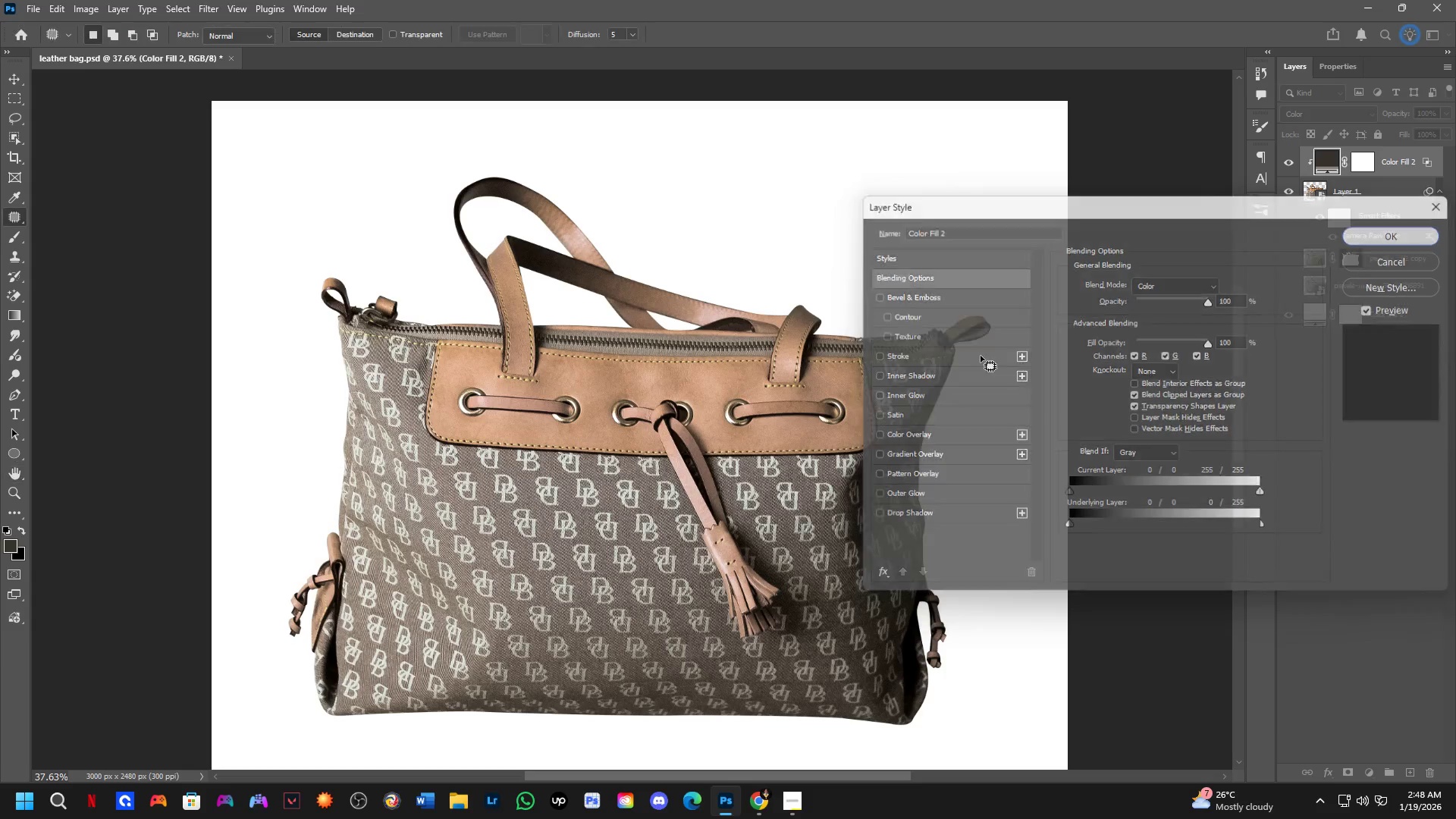 
key(Shift+ShiftLeft)
 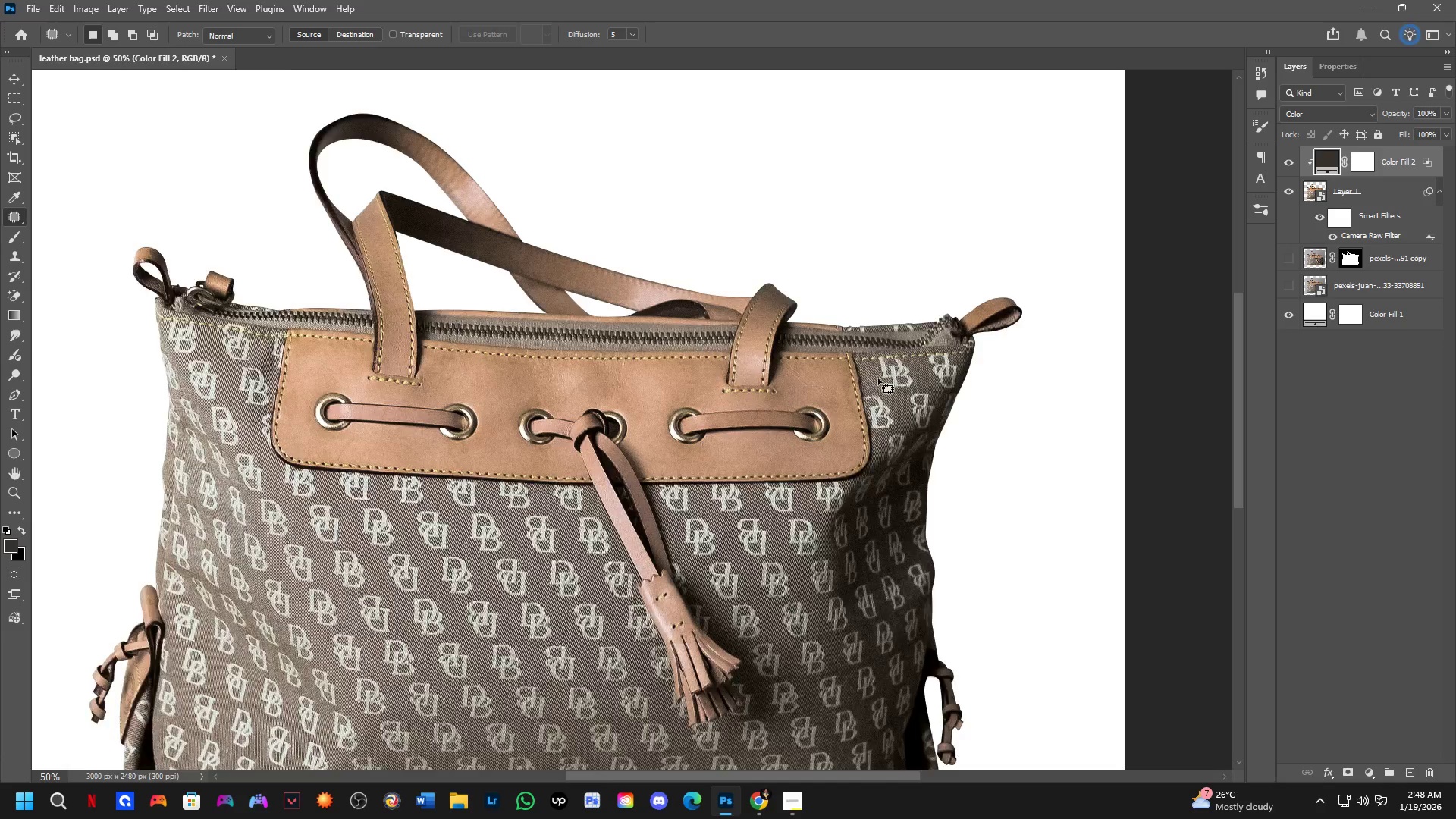 
scroll: coordinate [880, 378], scroll_direction: up, amount: 2.0
 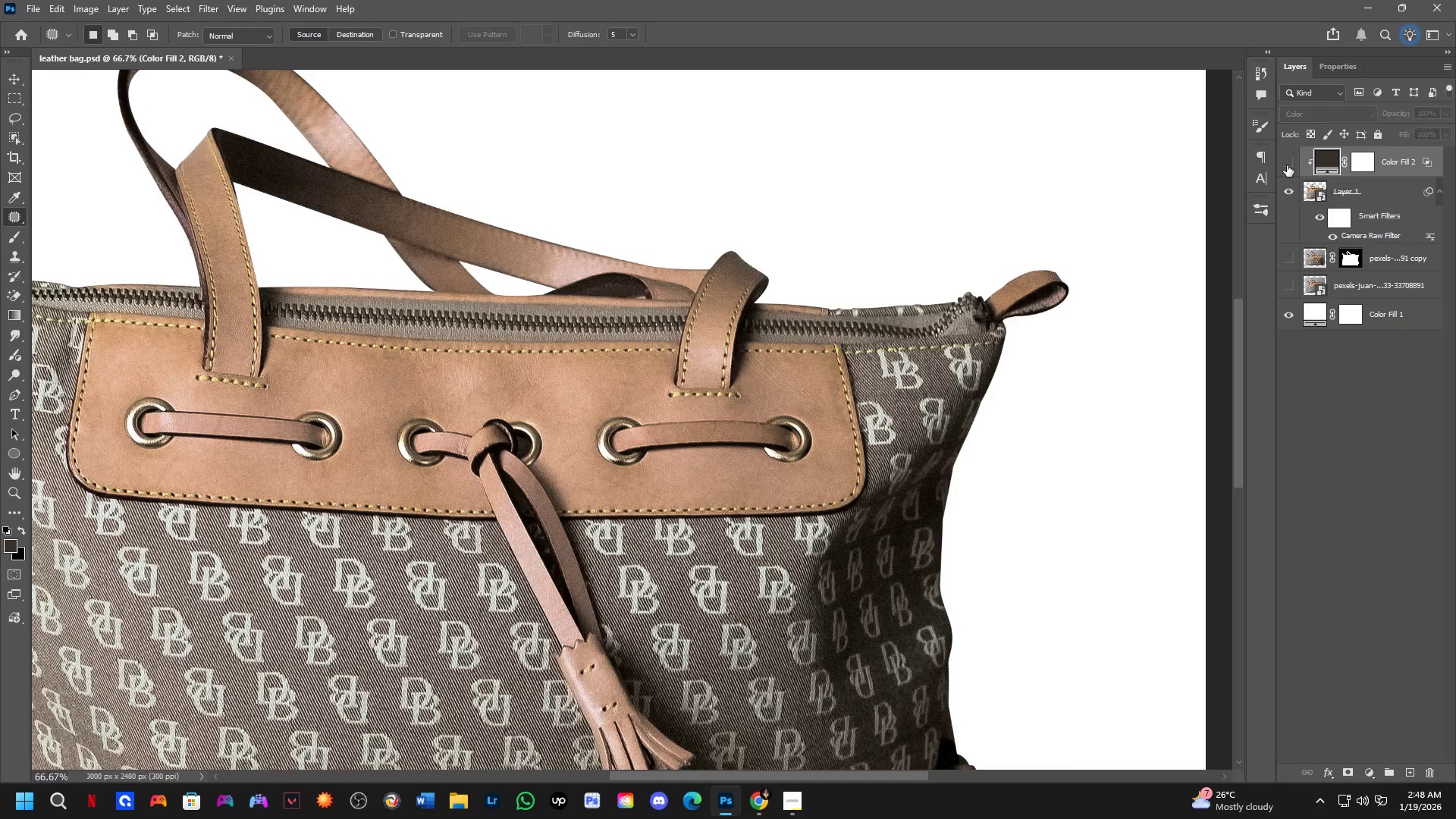 
double_click([1287, 165])
 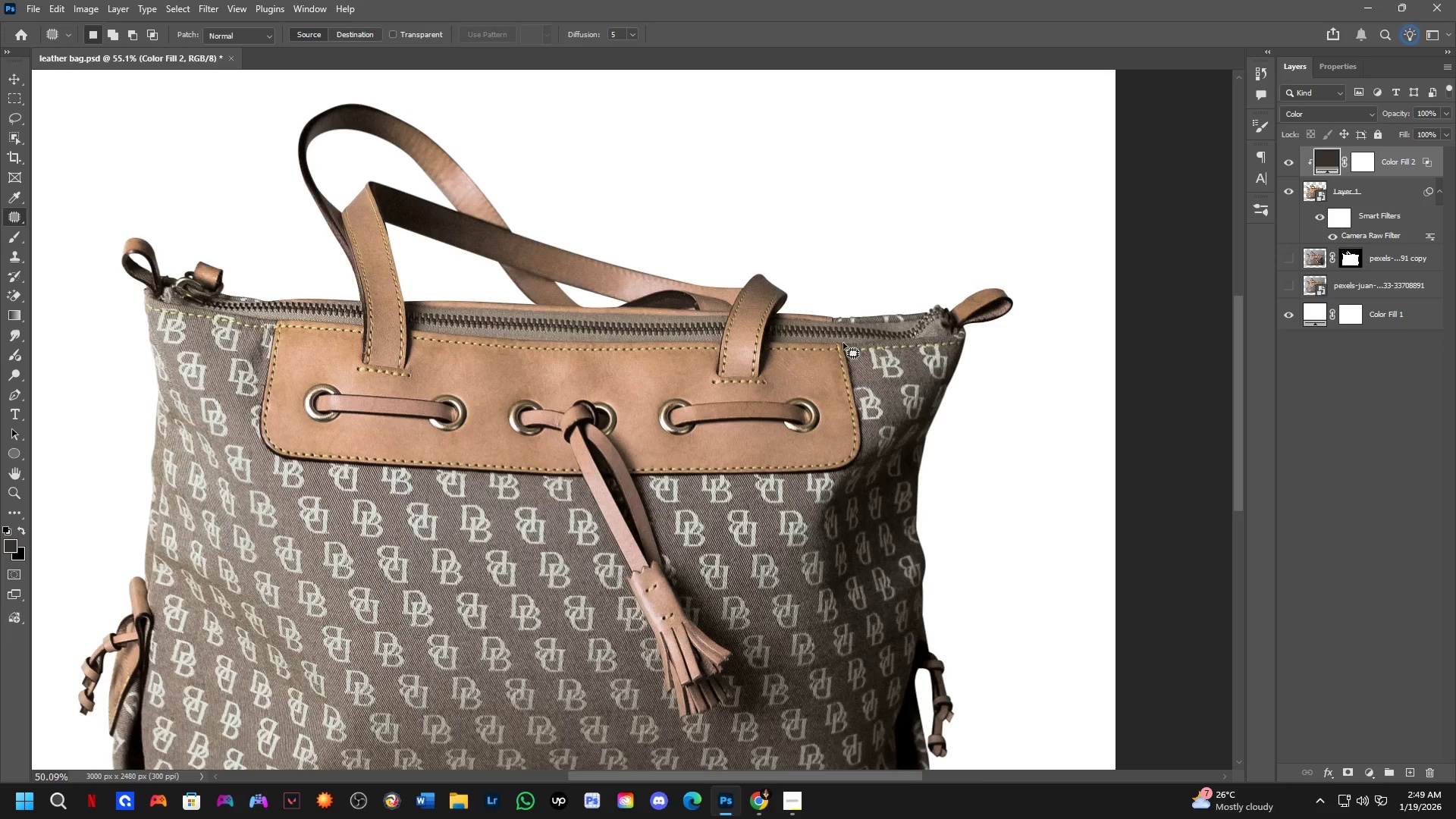 
hold_key(key=Space, duration=0.66)
 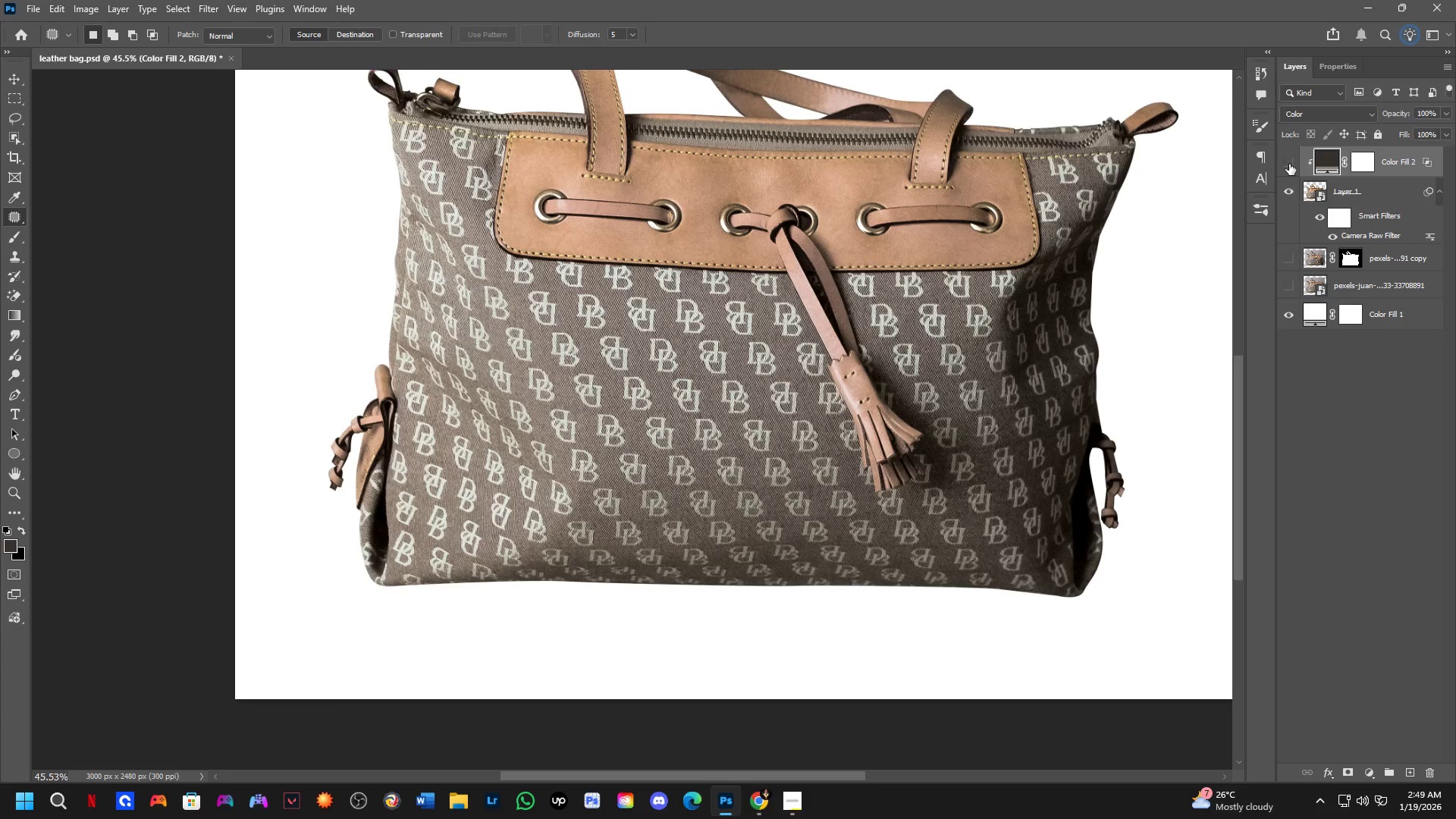 
left_click_drag(start_coordinate=[808, 447], to_coordinate=[988, 256])
 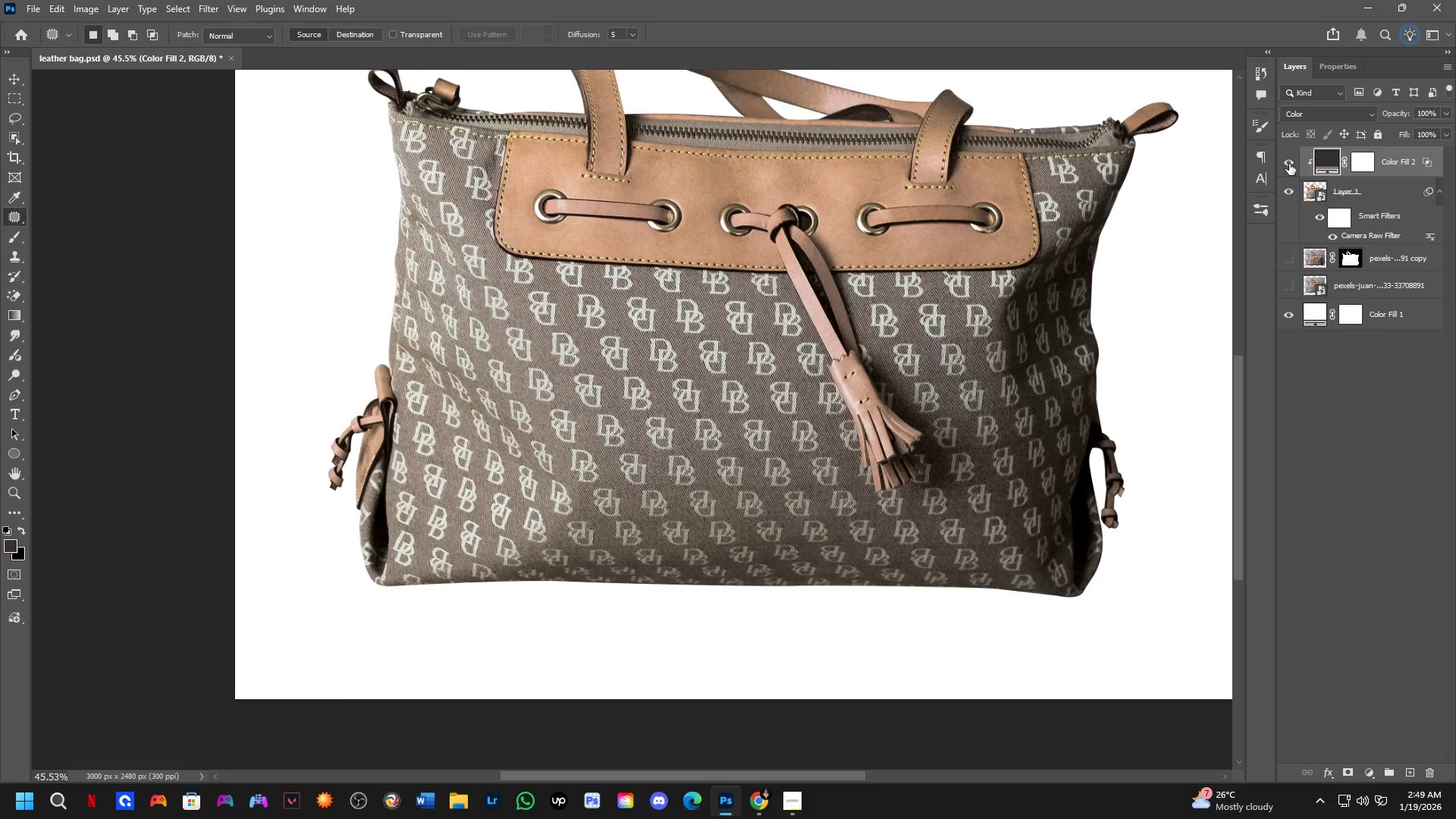 
scroll: coordinate [843, 343], scroll_direction: down, amount: 4.0
 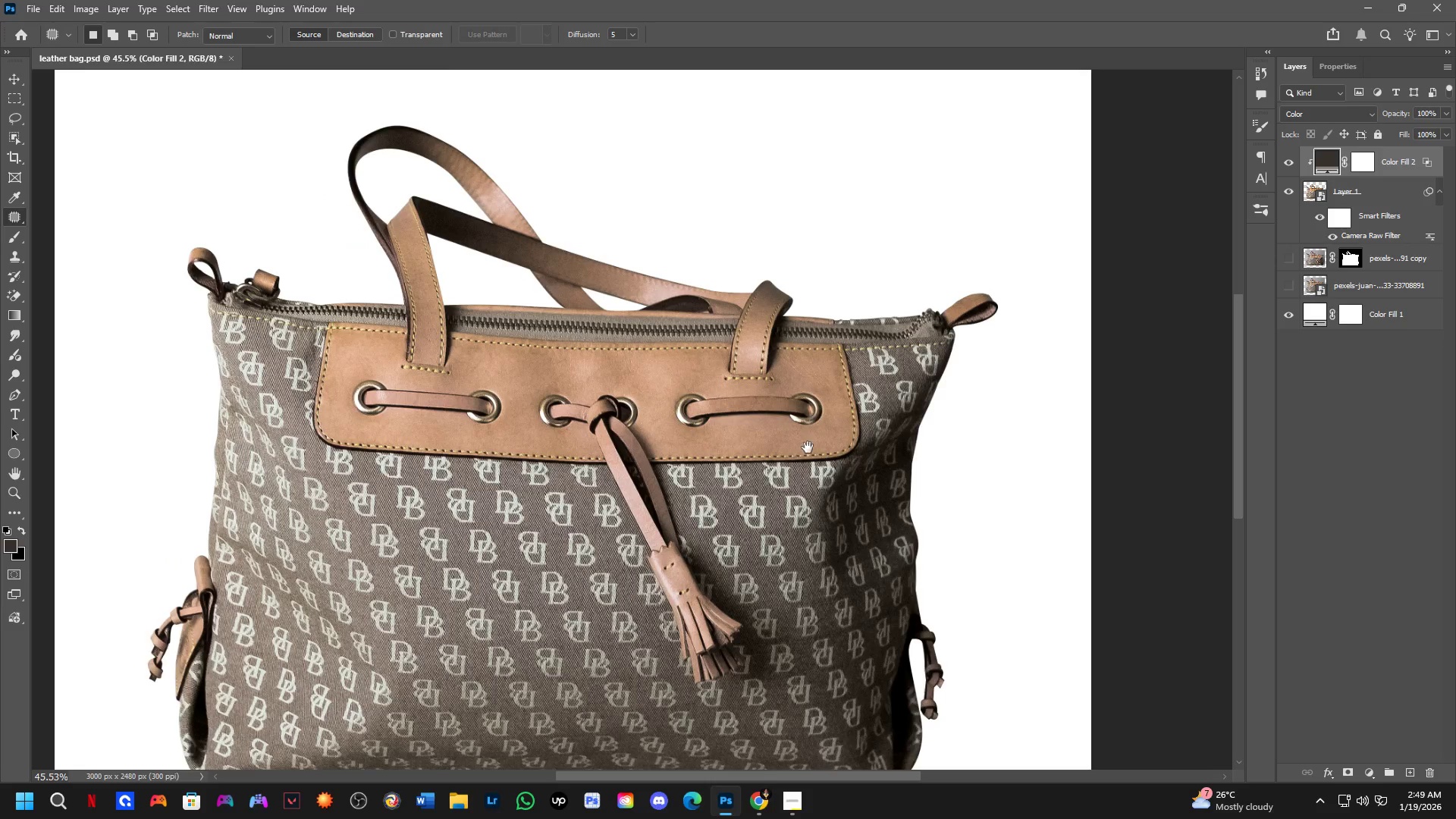 
left_click([1289, 164])
 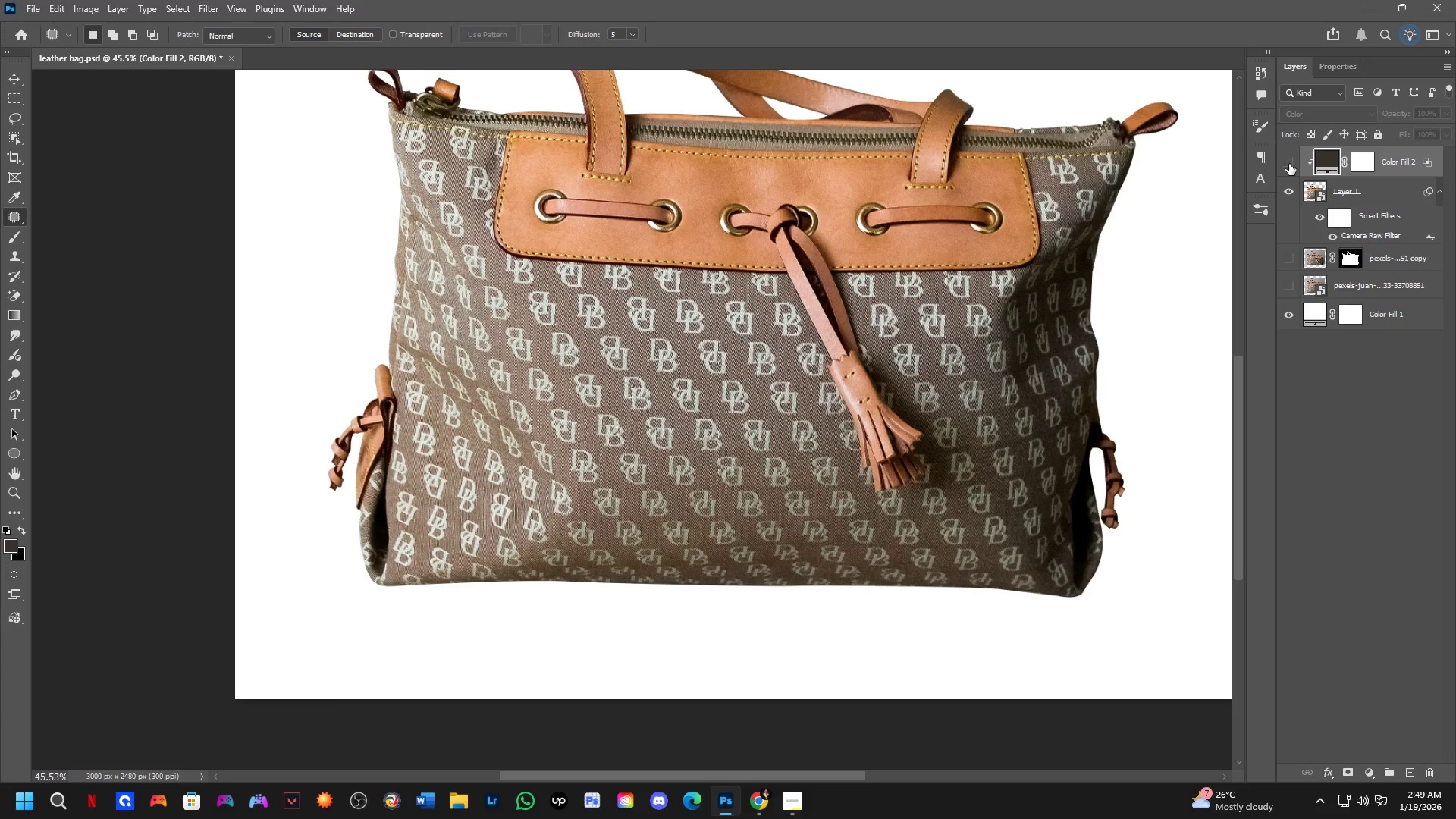 
left_click([1289, 164])
 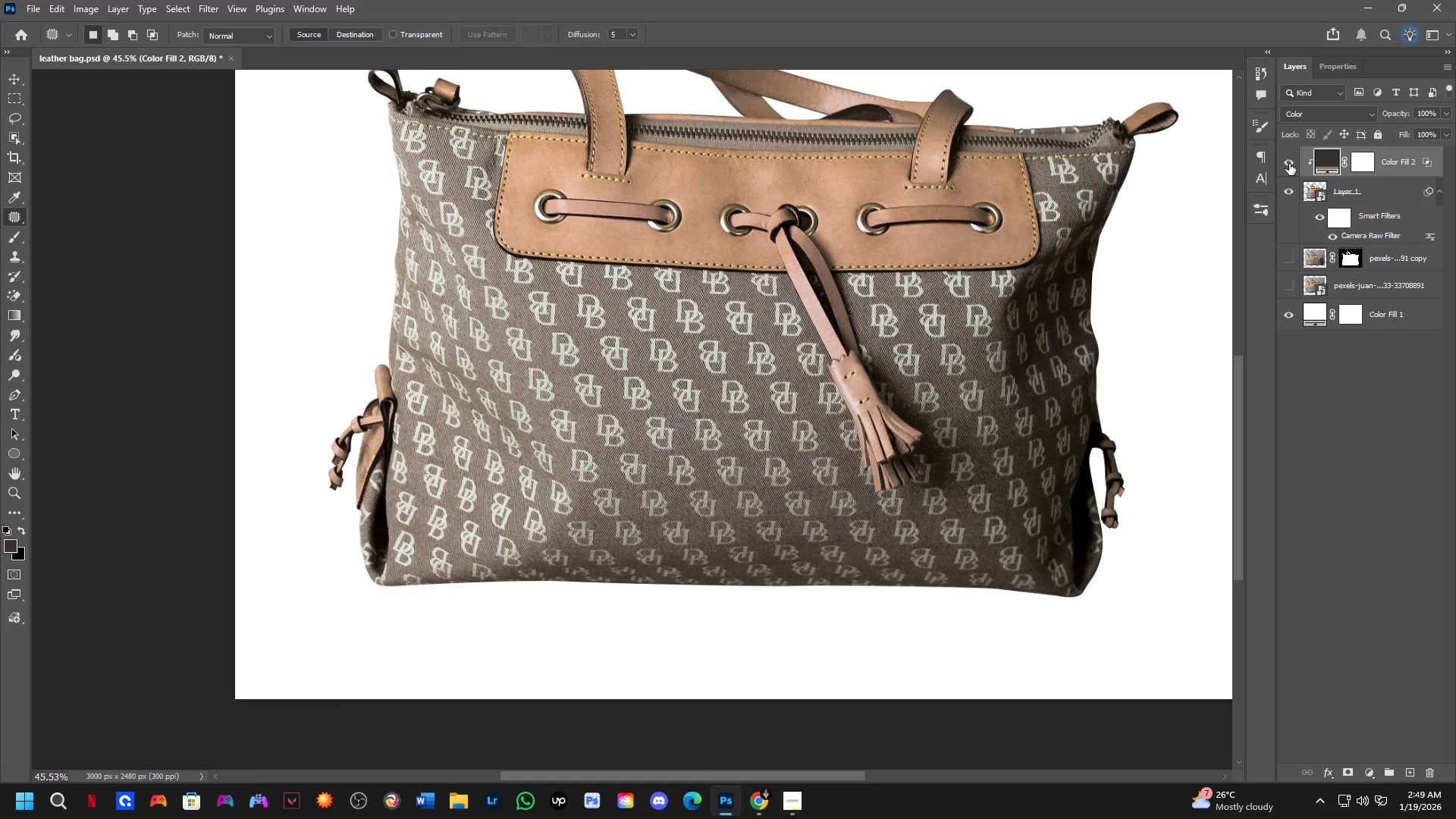 
hold_key(key=Space, duration=0.67)
 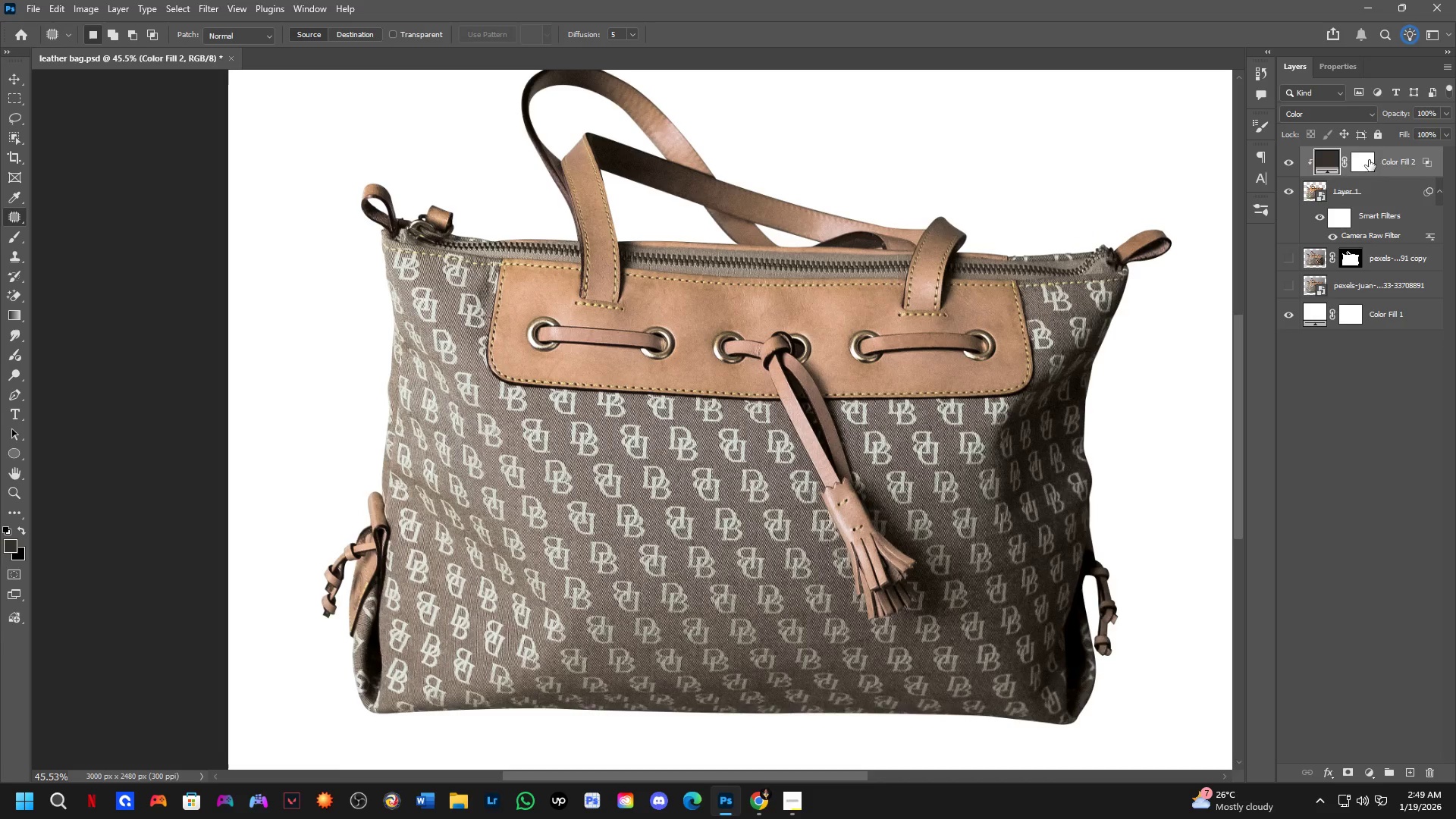 
left_click_drag(start_coordinate=[1000, 320], to_coordinate=[993, 447])
 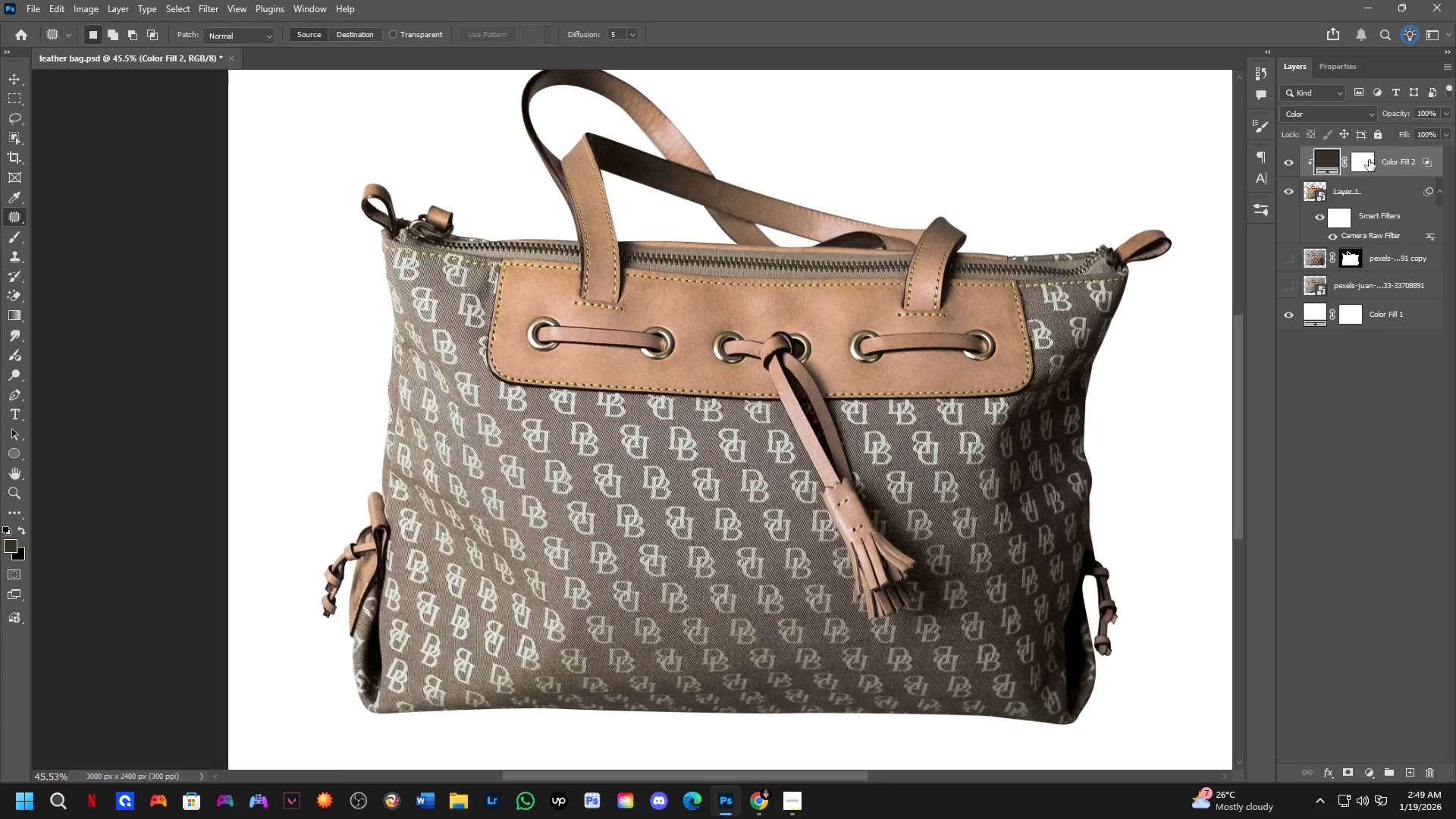 
left_click([1369, 160])
 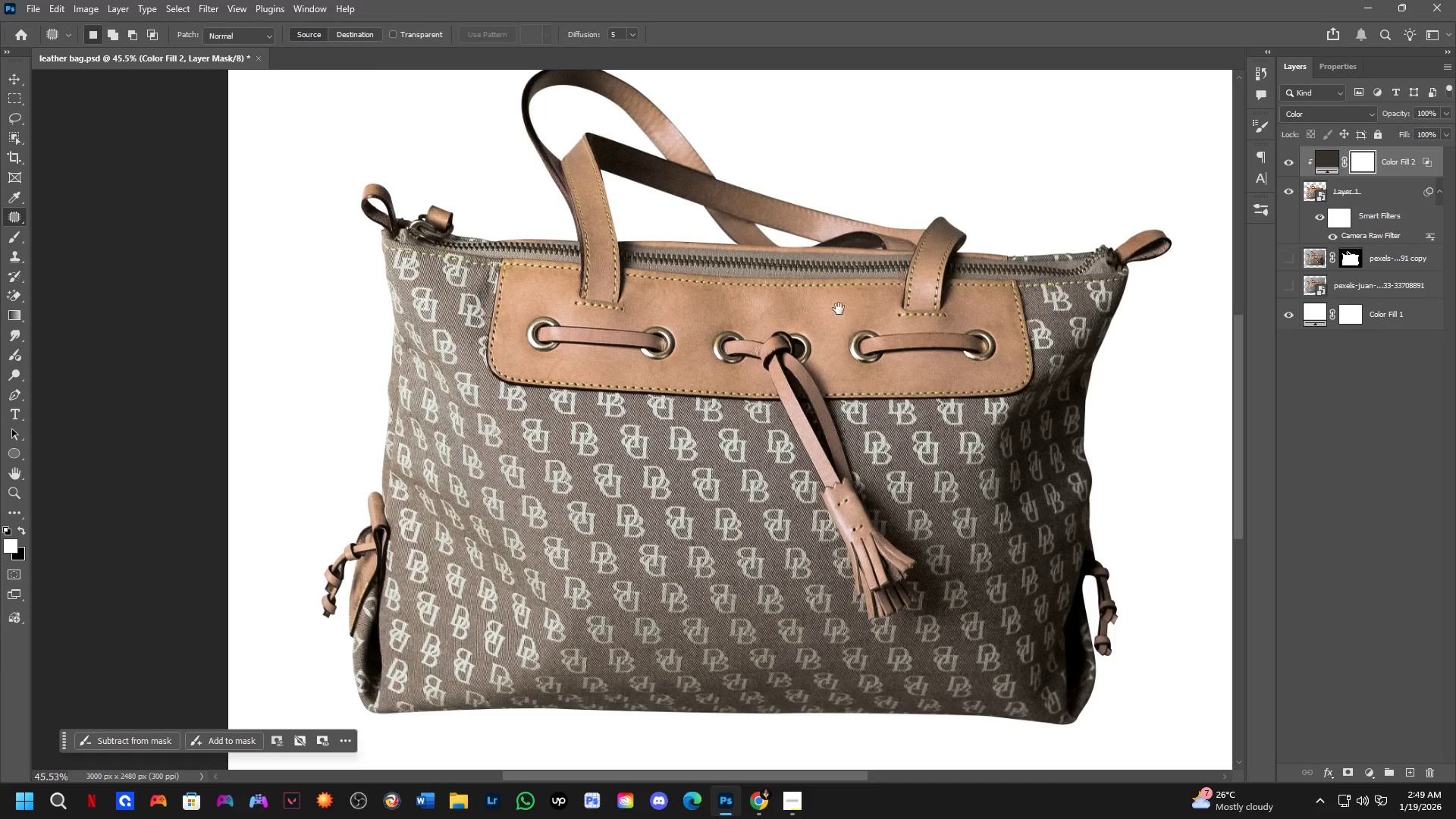 
hold_key(key=Space, duration=0.64)
 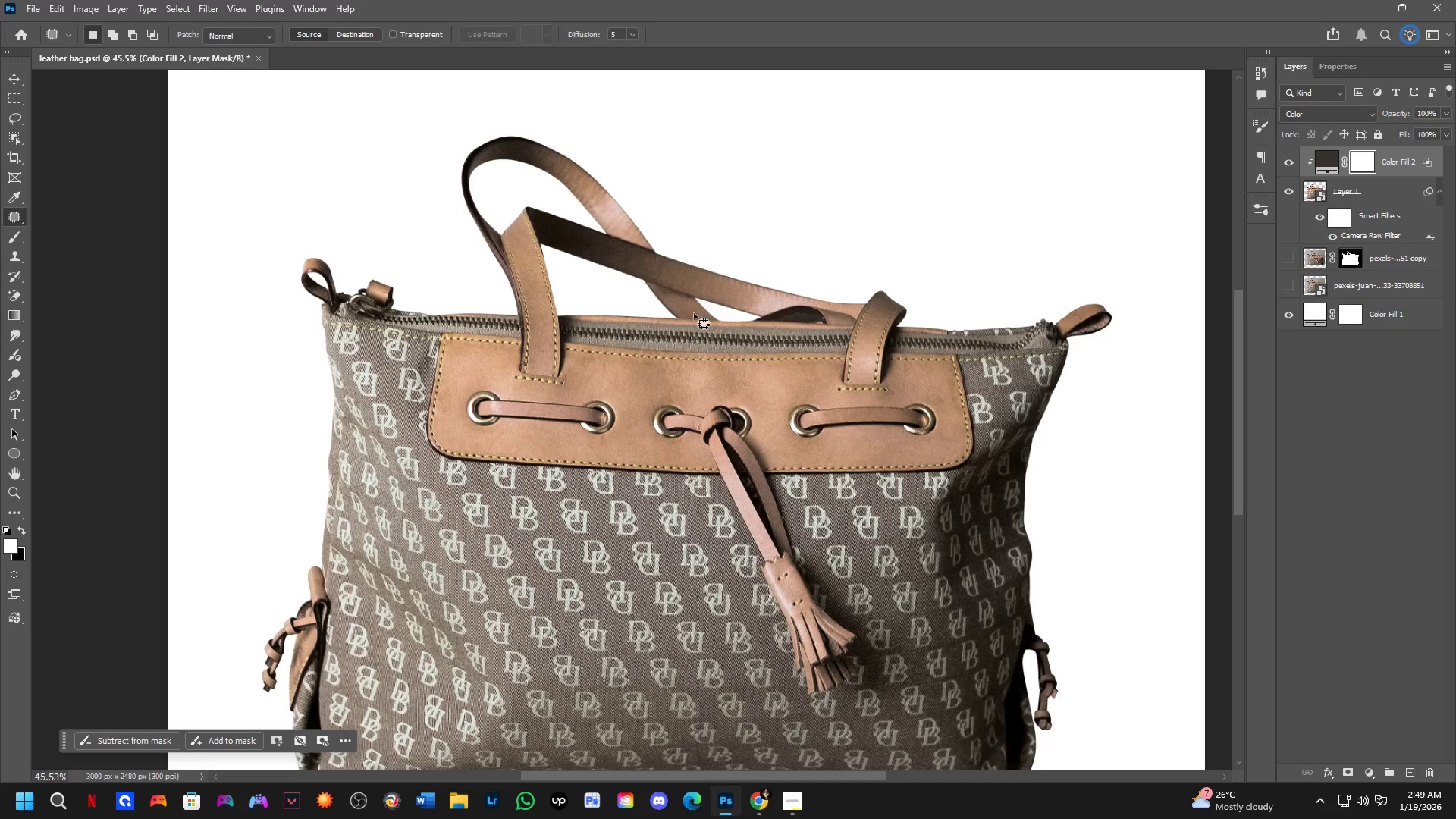 
left_click_drag(start_coordinate=[829, 315], to_coordinate=[769, 390])
 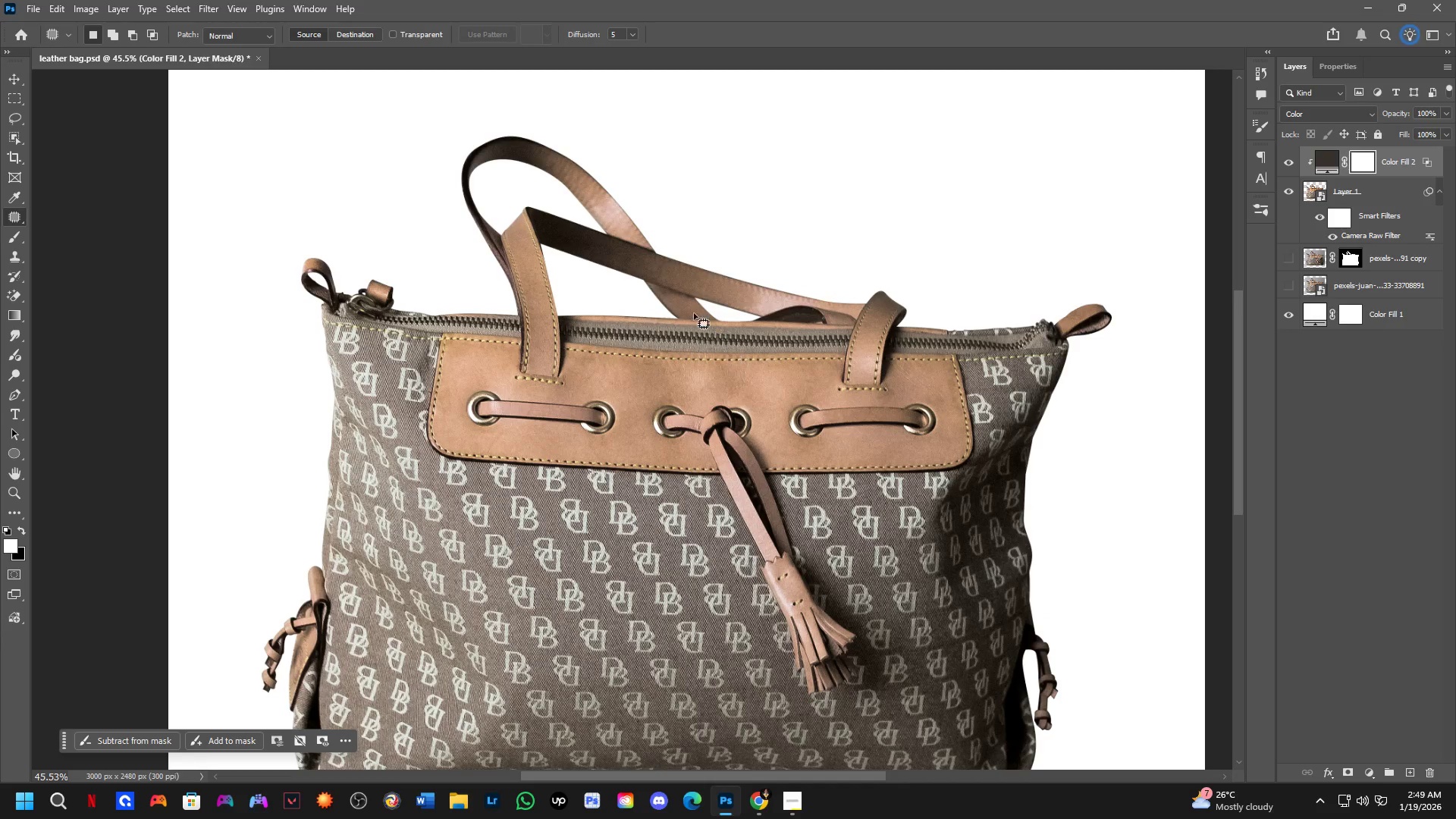 
key(B)
 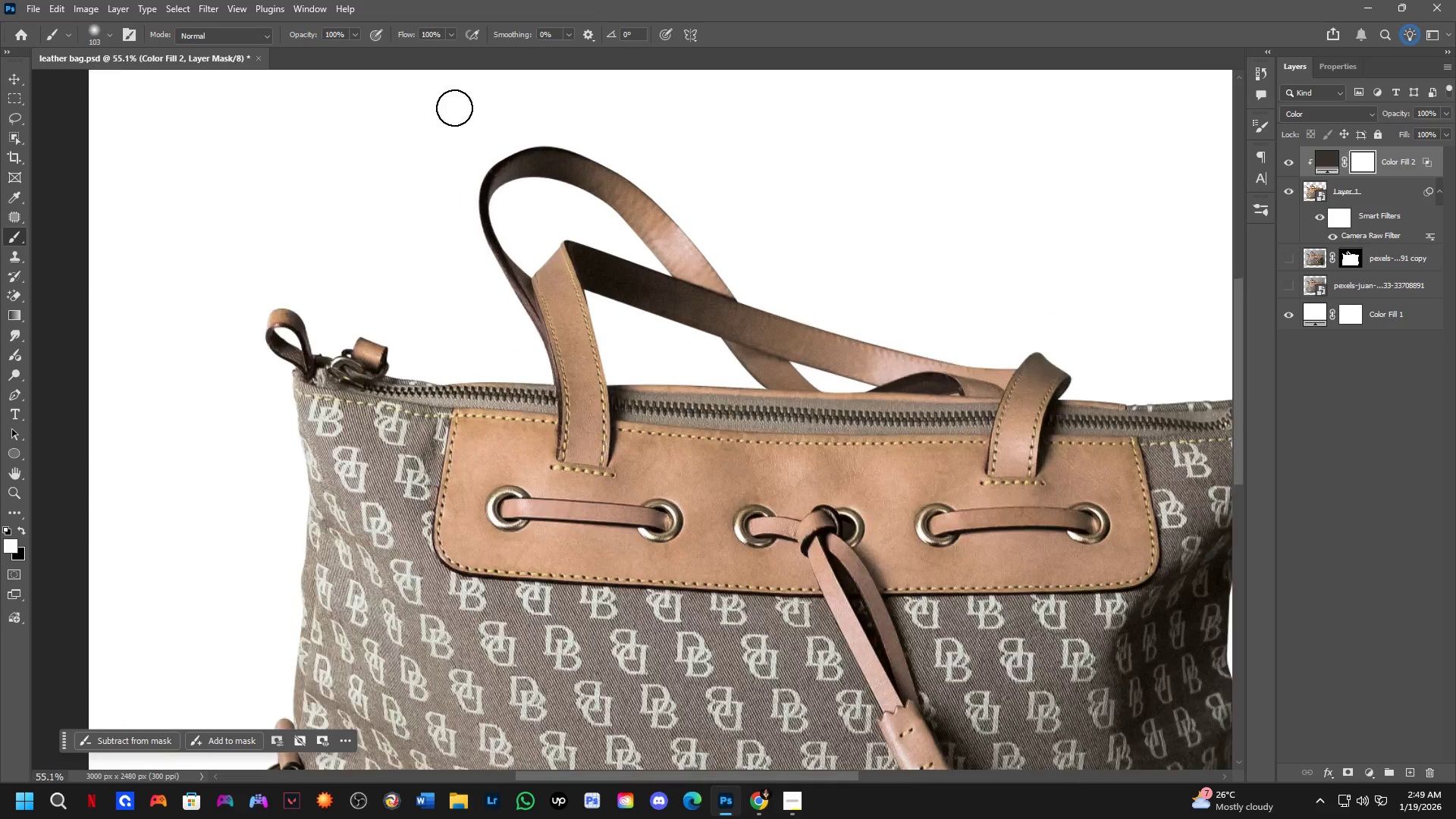 
scroll: coordinate [466, 118], scroll_direction: up, amount: 4.0
 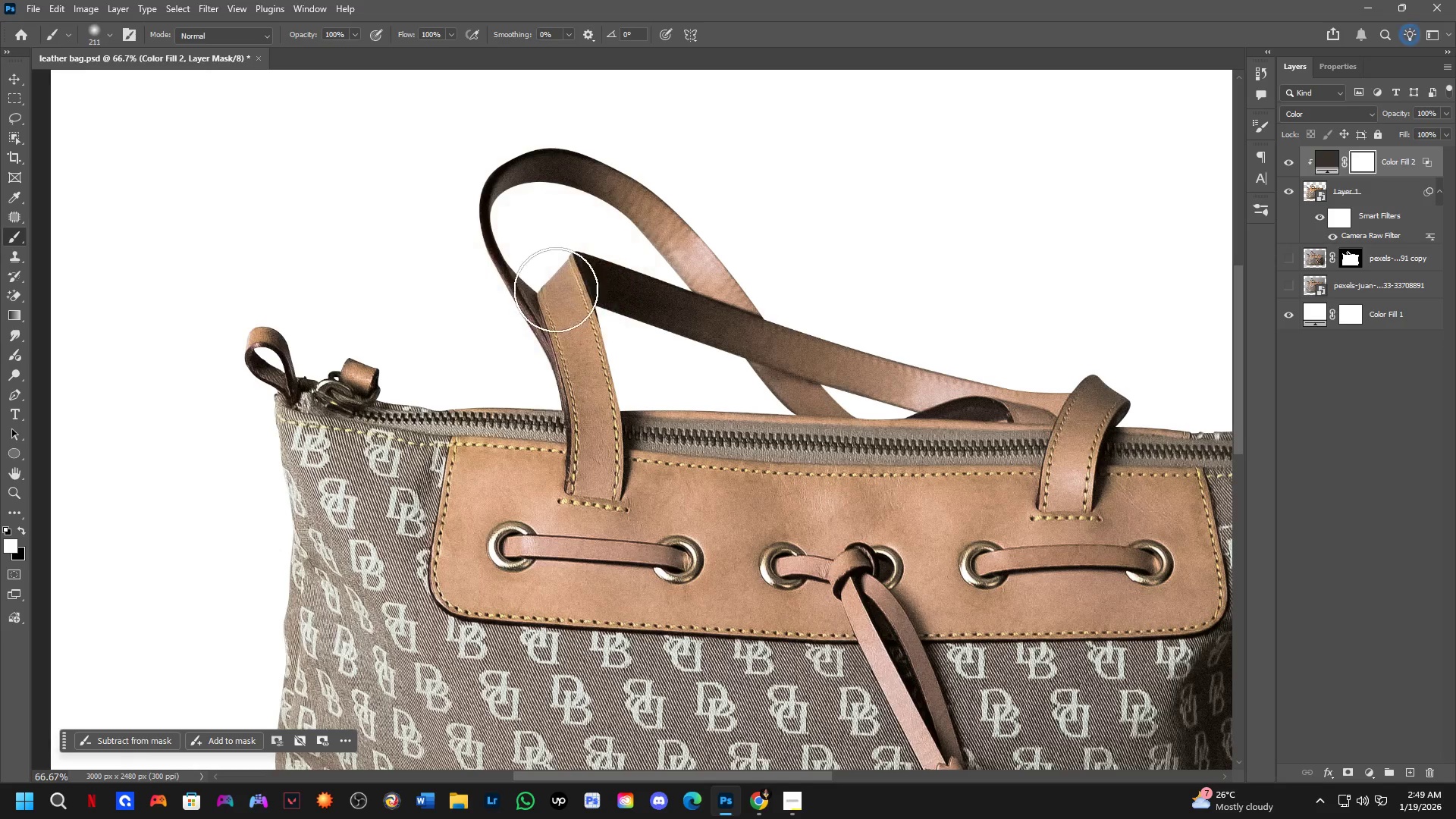 
left_click_drag(start_coordinate=[539, 307], to_coordinate=[602, 271])
 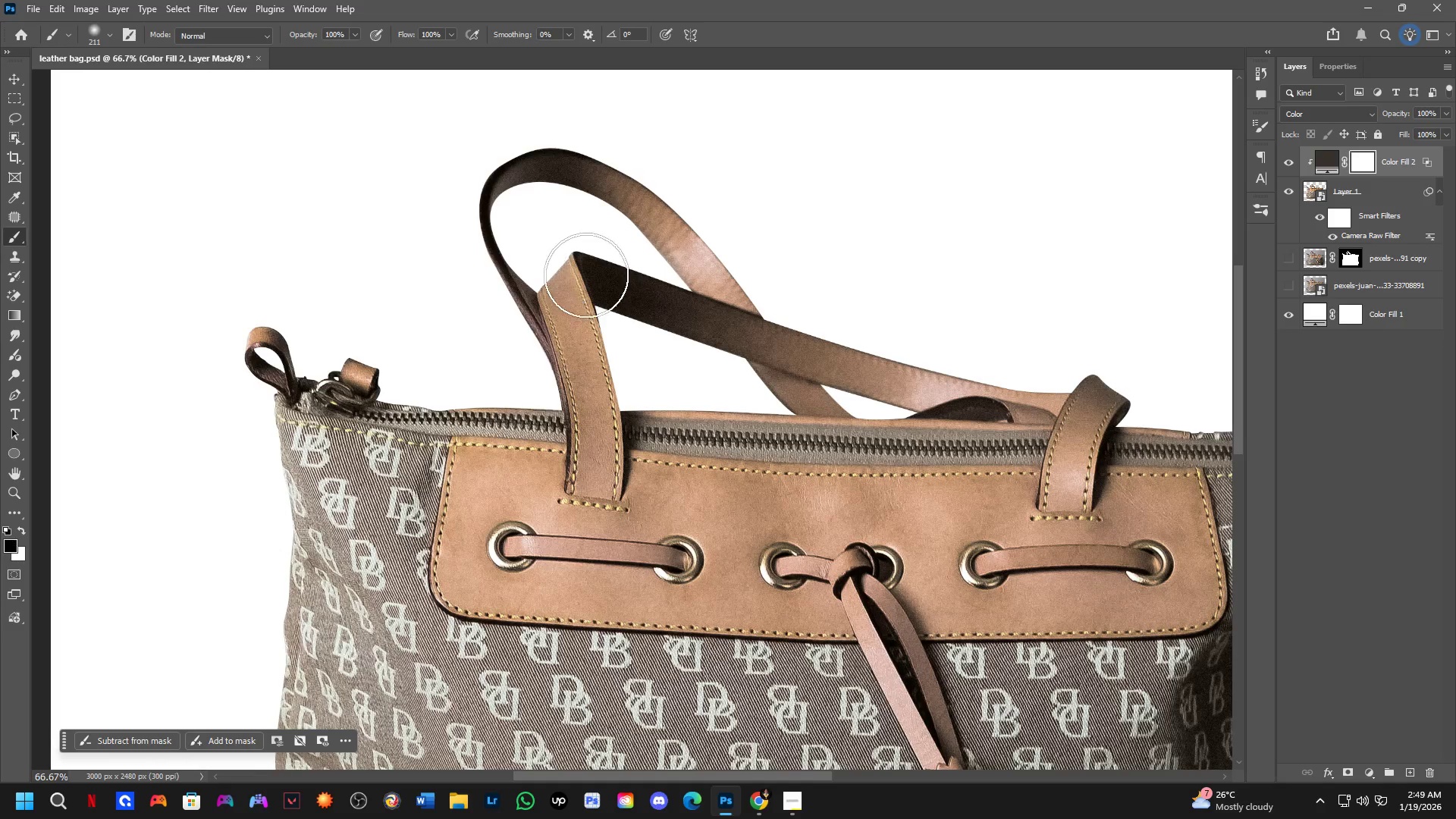 
key(X)
 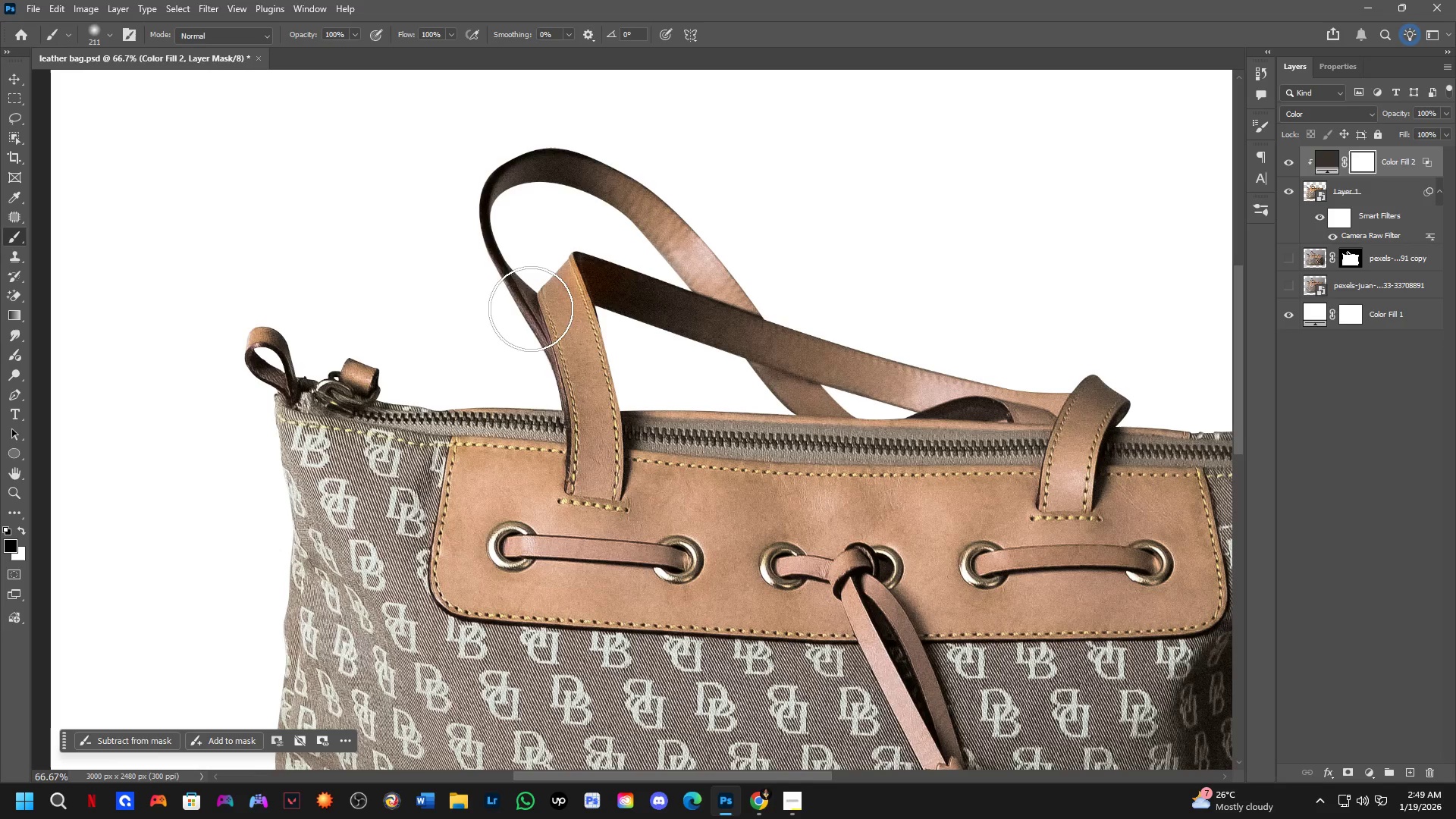 
left_click_drag(start_coordinate=[594, 271], to_coordinate=[619, 276])
 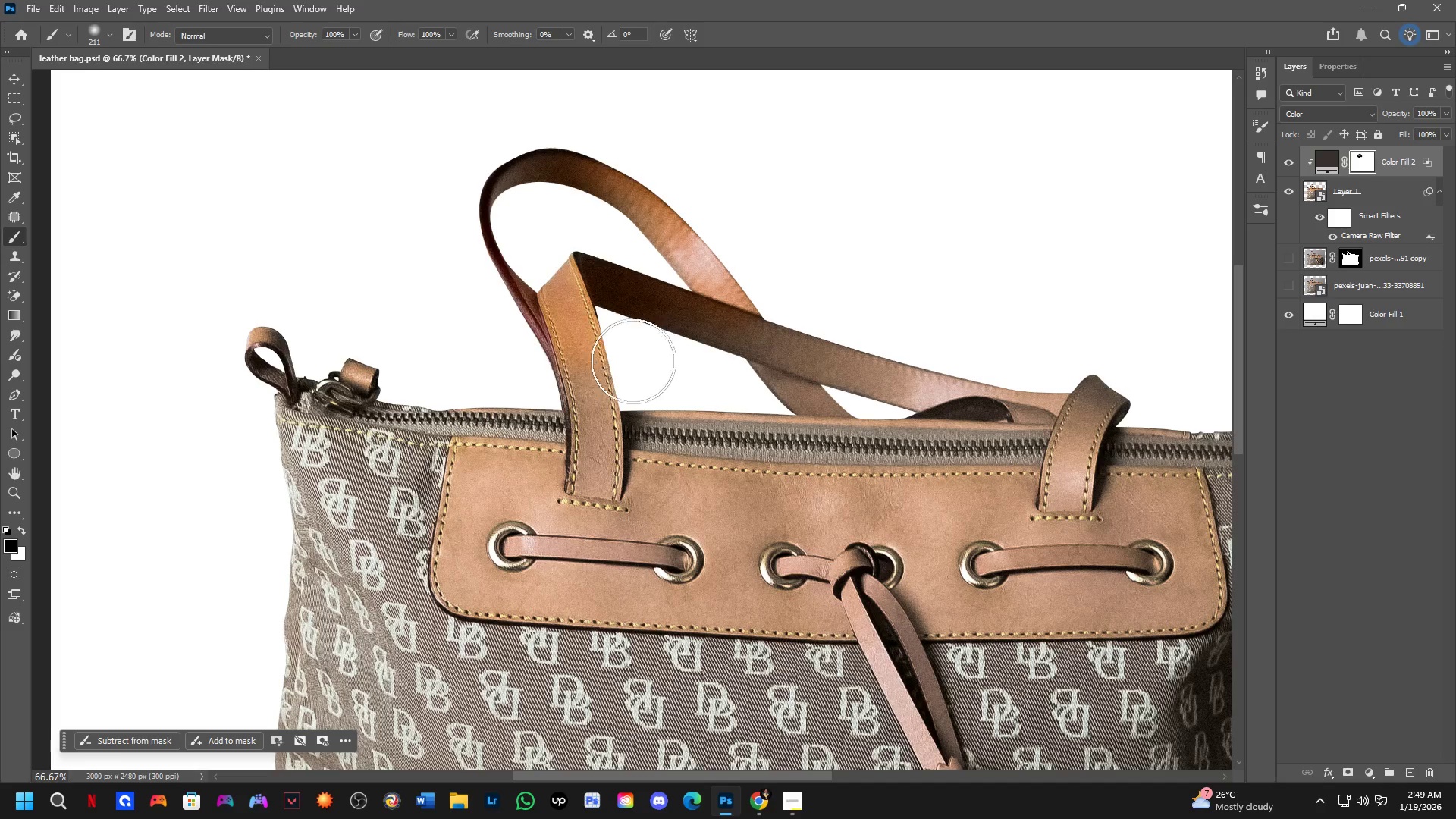 
key(Alt+AltLeft)
 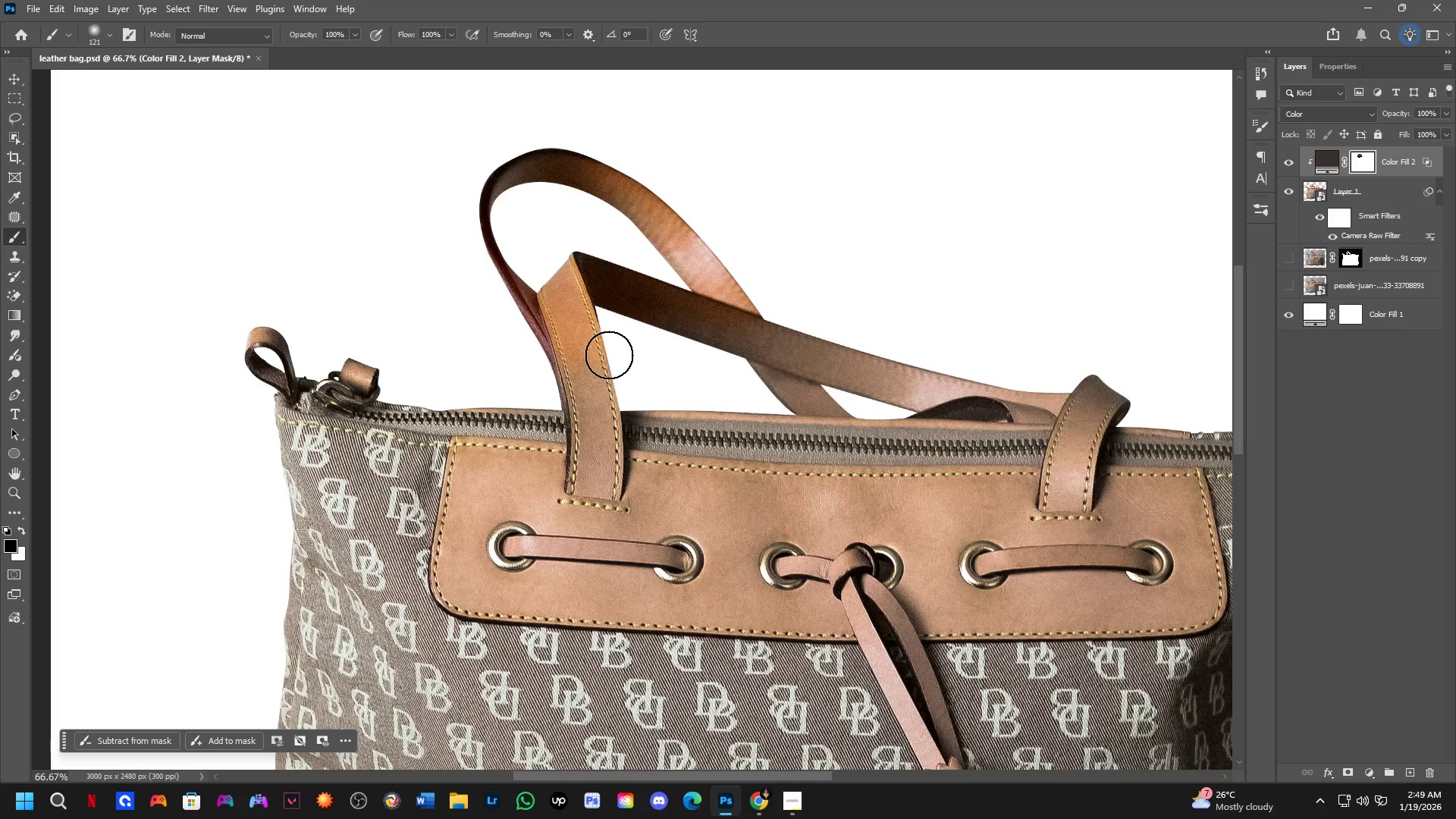 
key(Alt+AltLeft)
 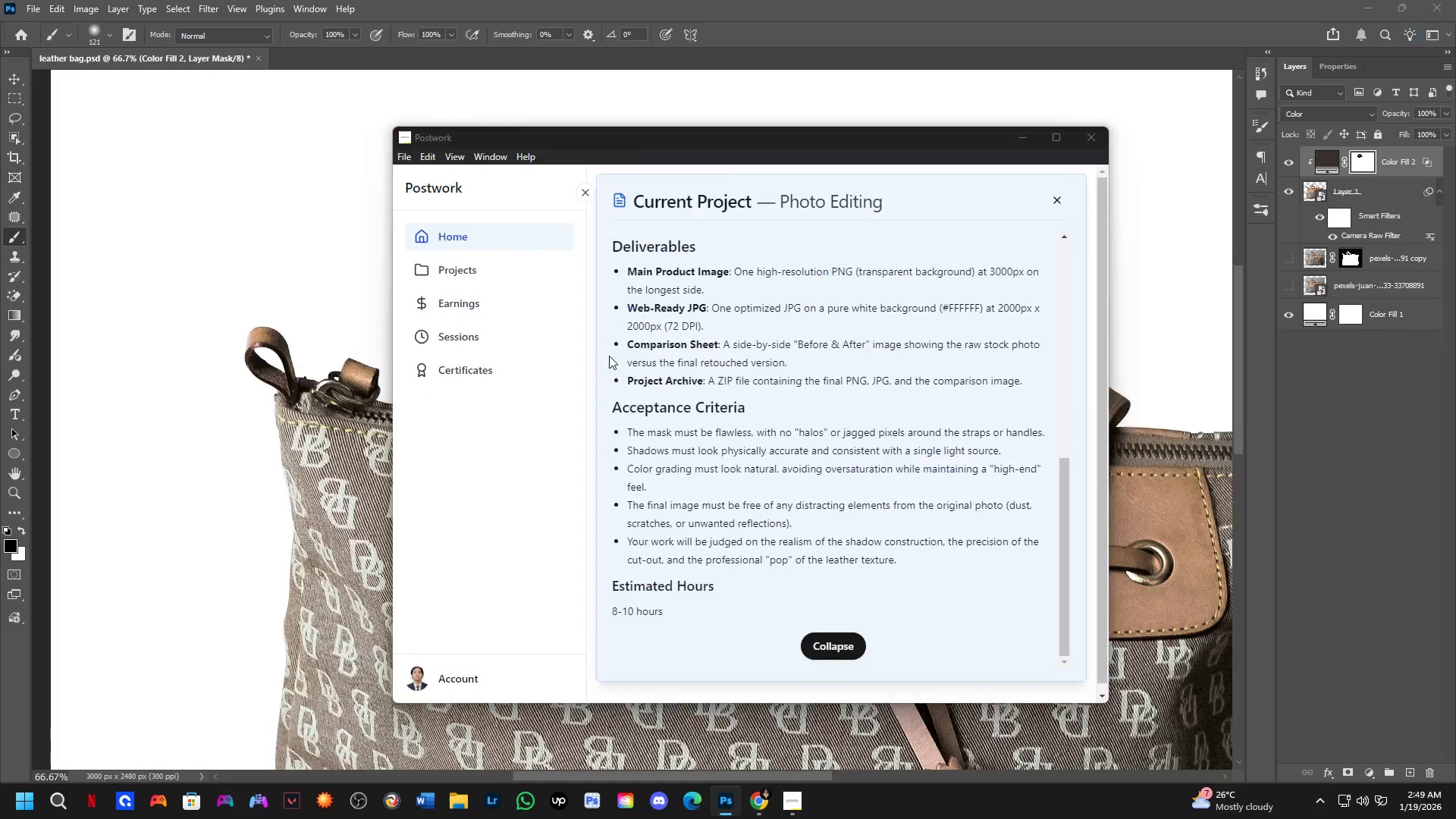 
key(Alt+Tab)